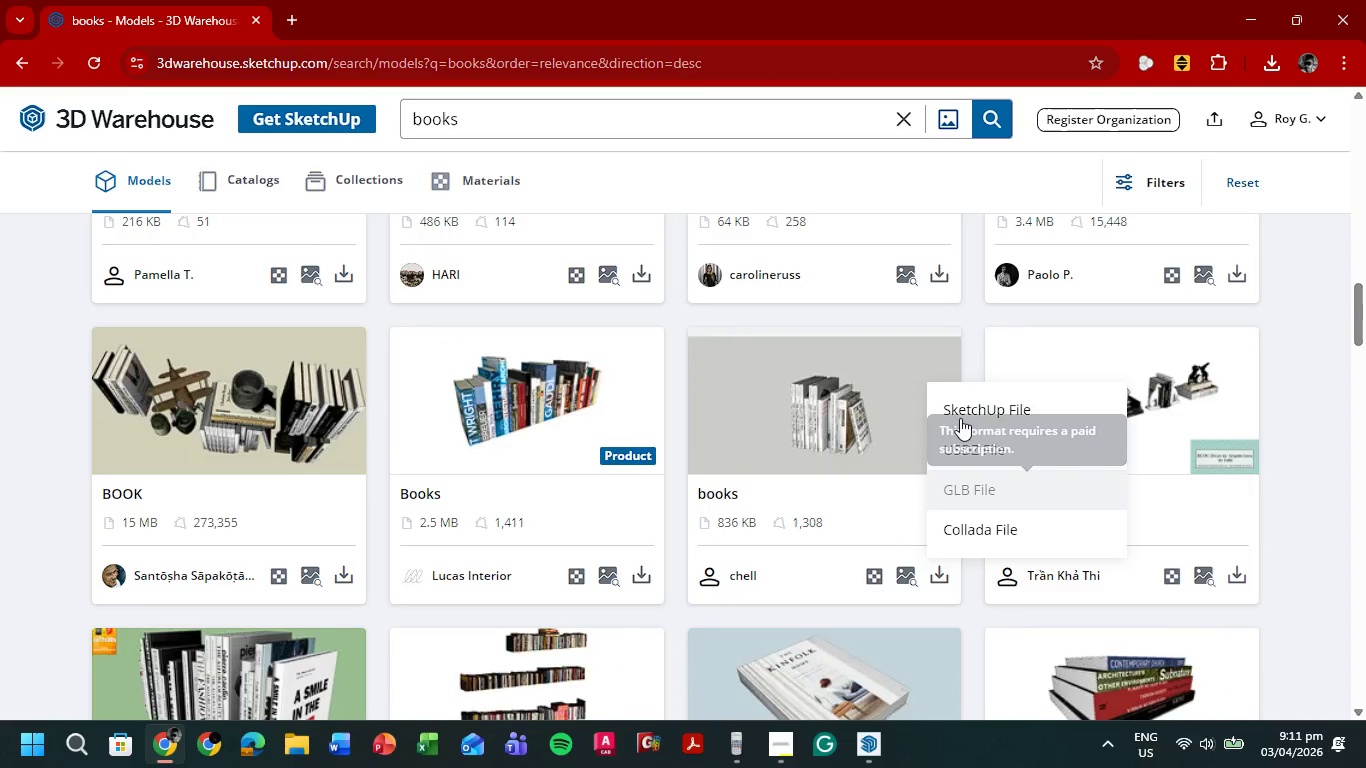 
left_click([967, 407])
 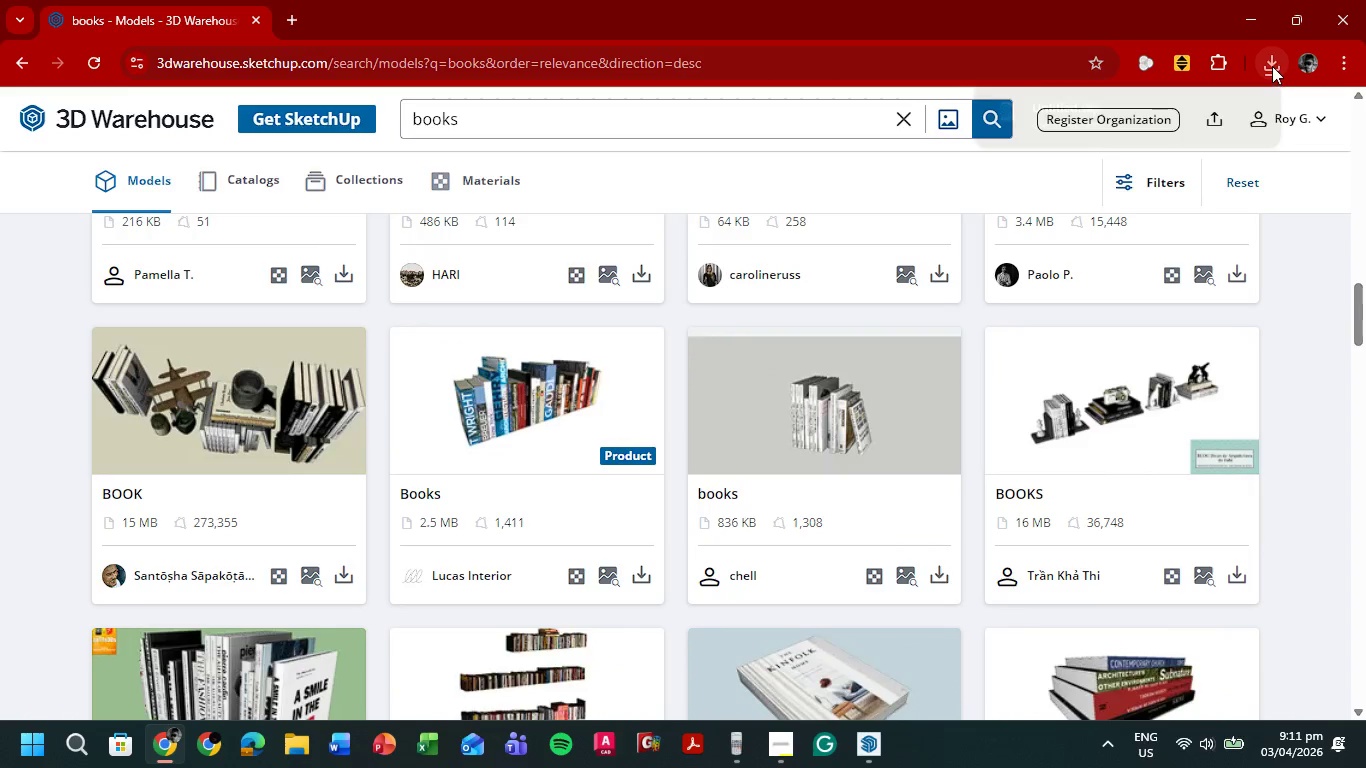 
left_click([1122, 118])
 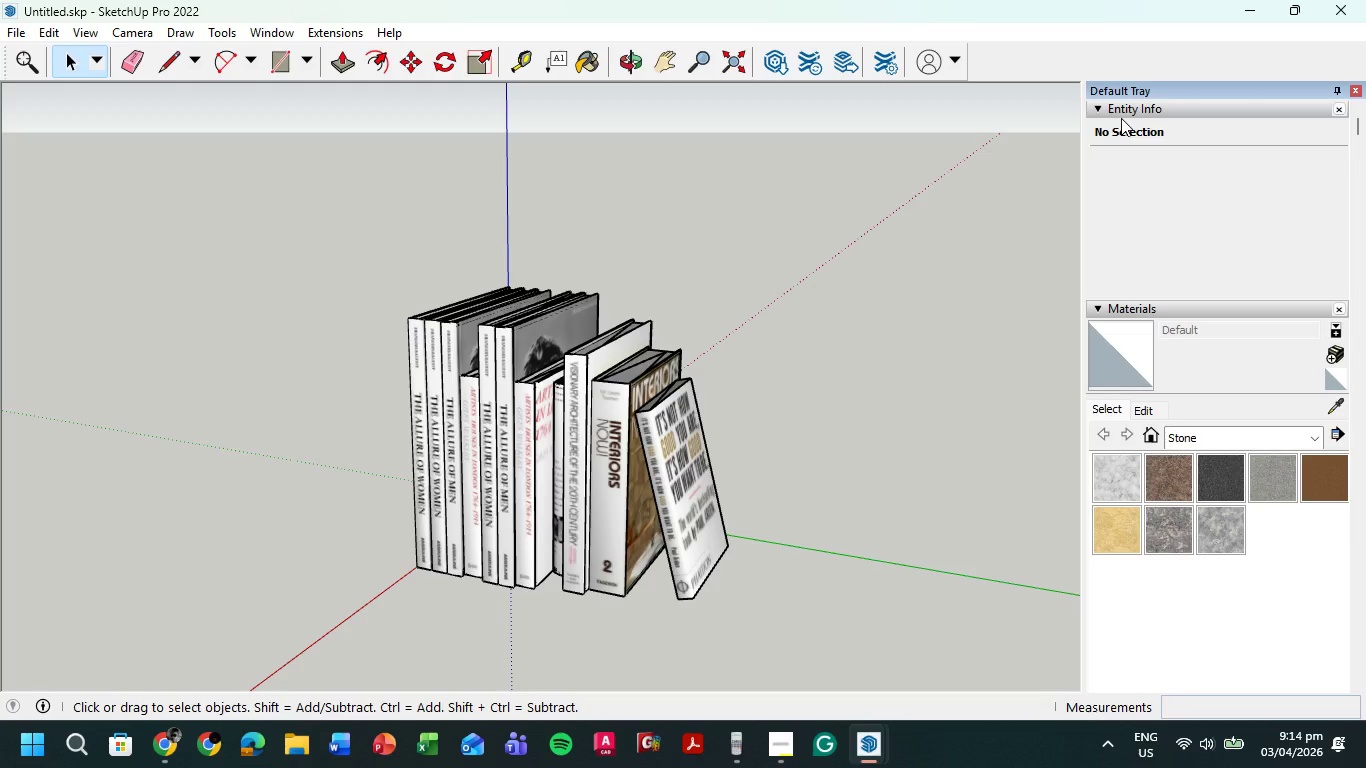 
wait(147.03)
 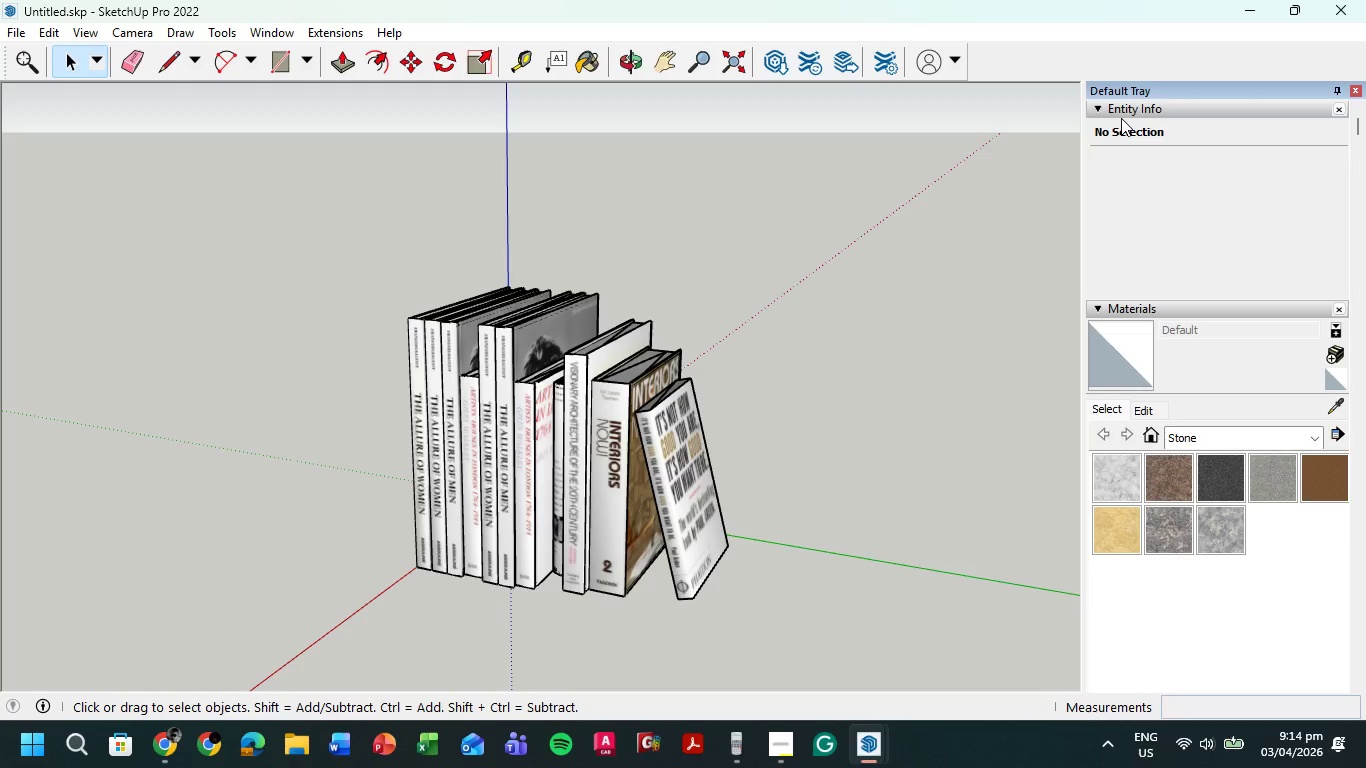 
scroll: coordinate [632, 432], scroll_direction: up, amount: 5.0
 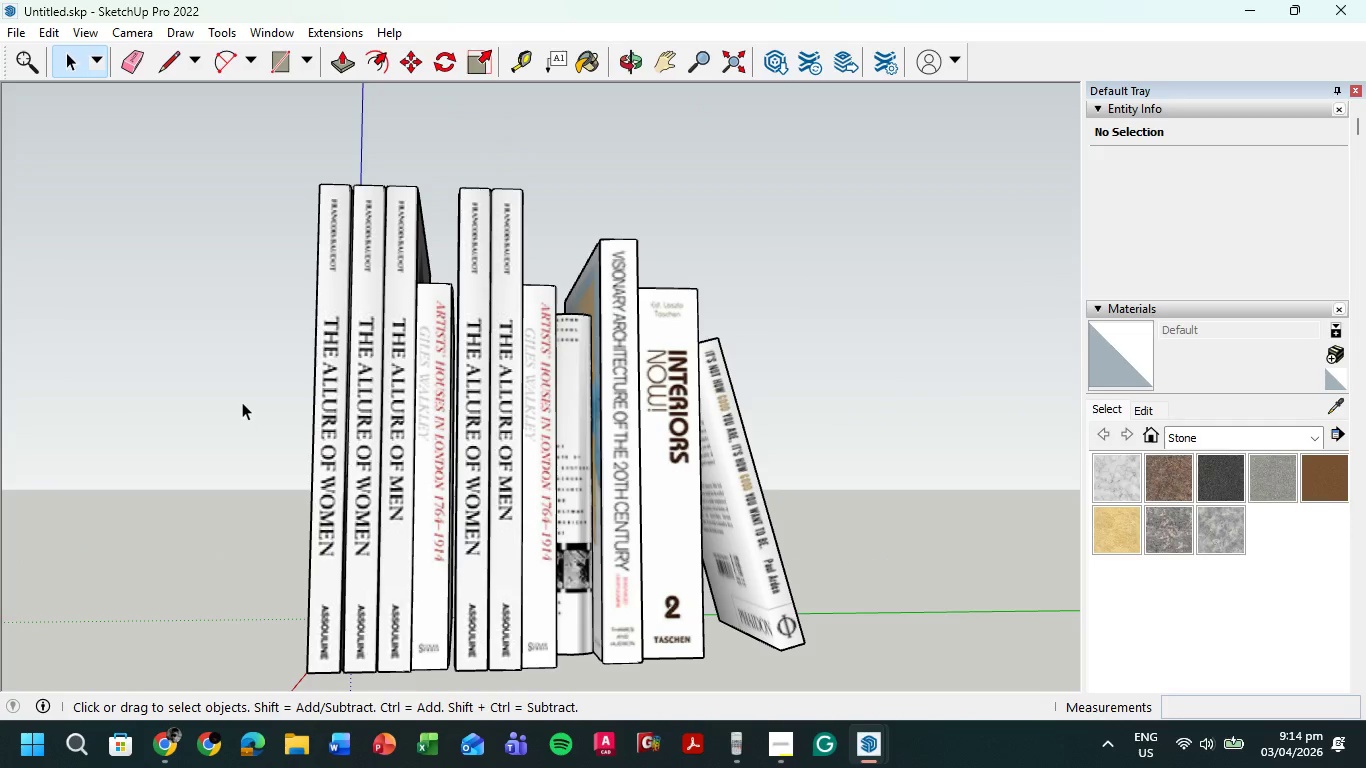 
scroll: coordinate [242, 402], scroll_direction: down, amount: 3.0
 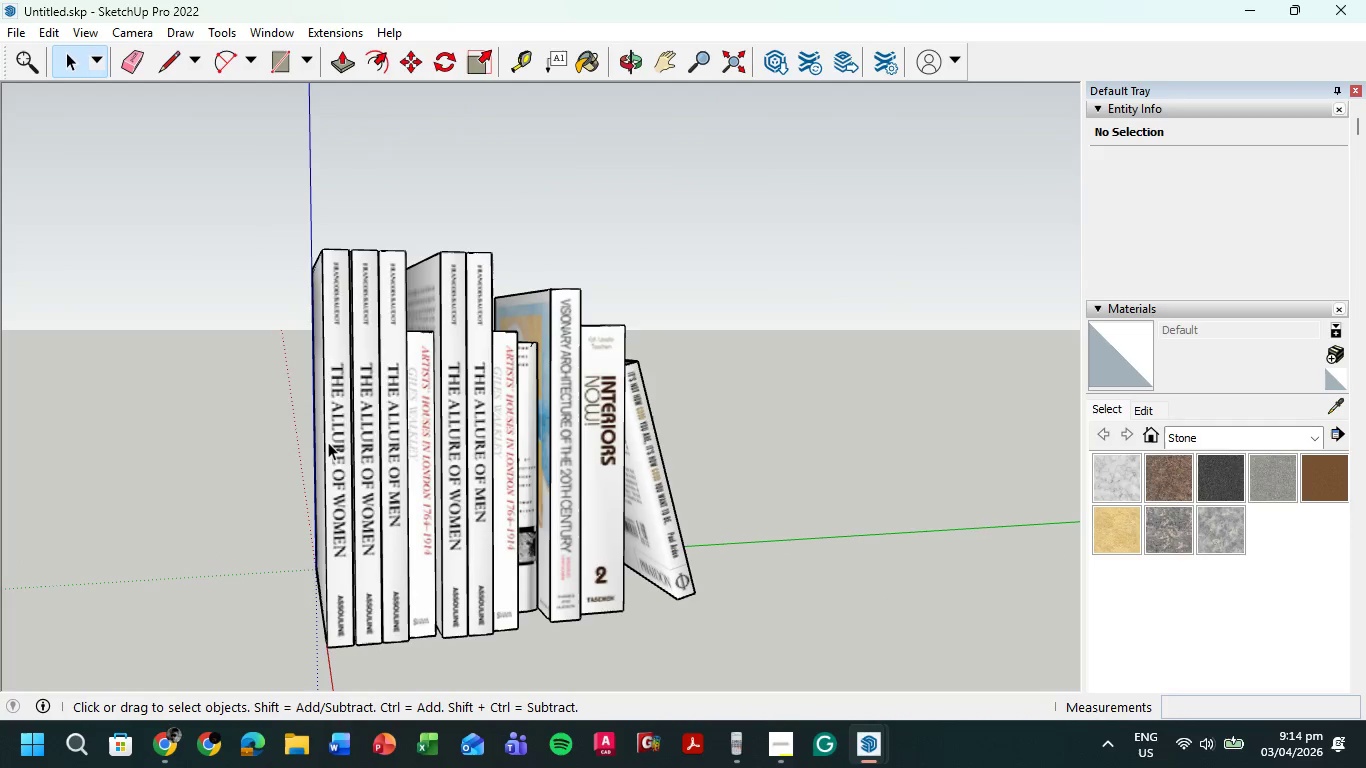 
left_click([344, 432])
 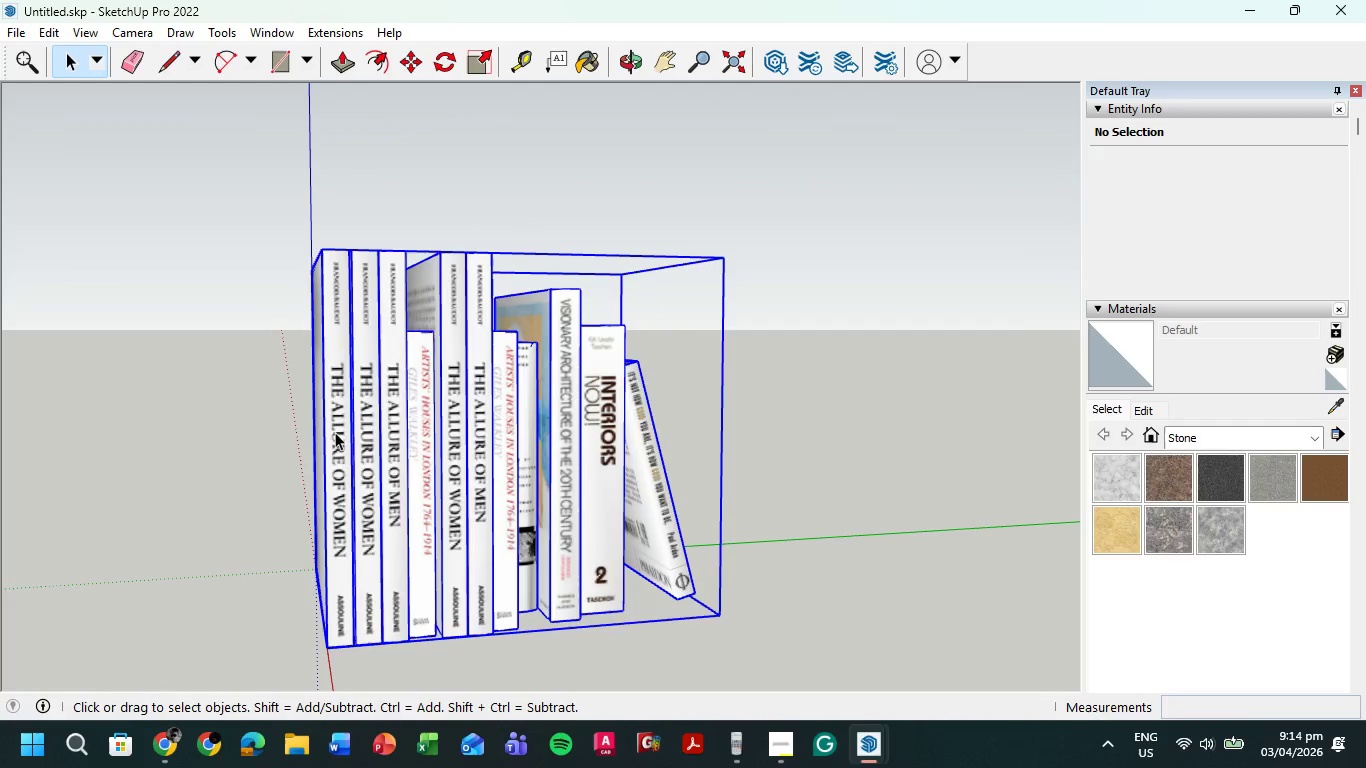 
double_click([335, 432])
 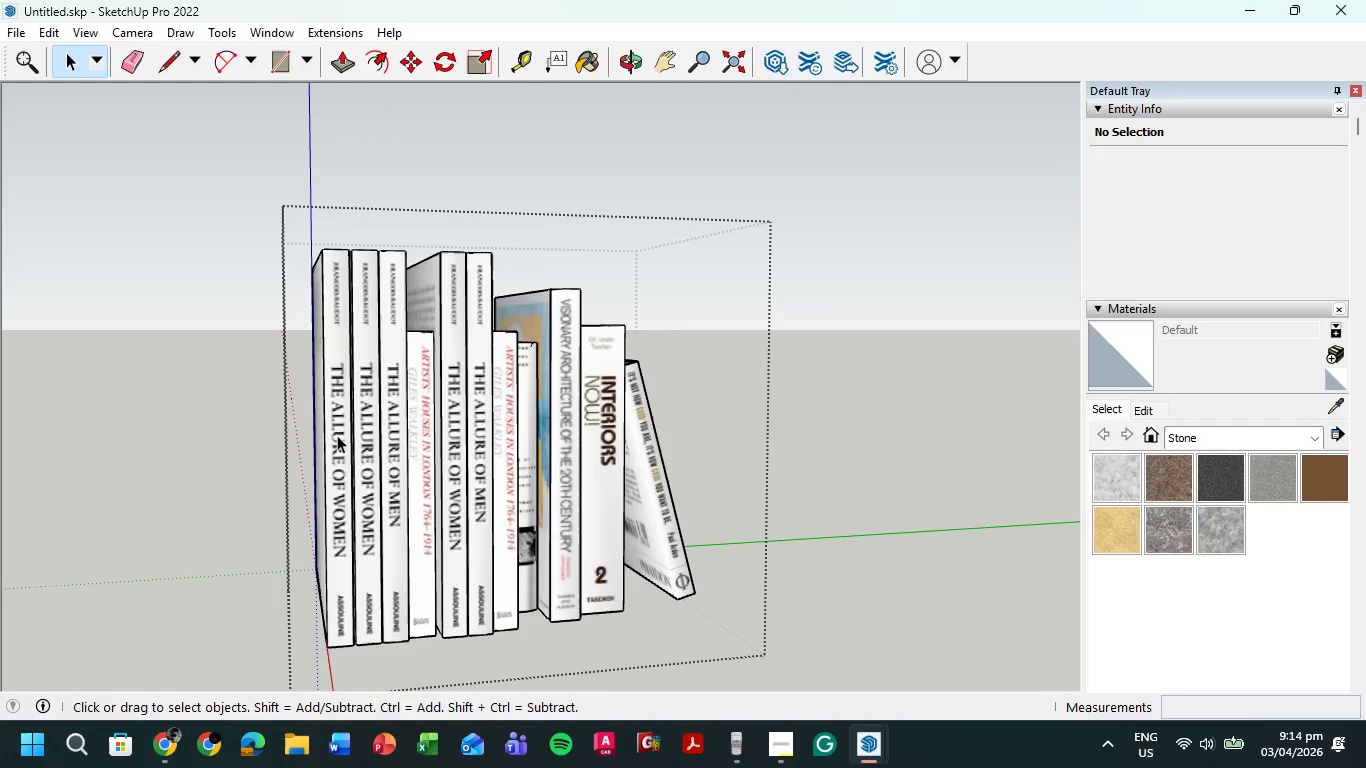 
left_click([337, 435])
 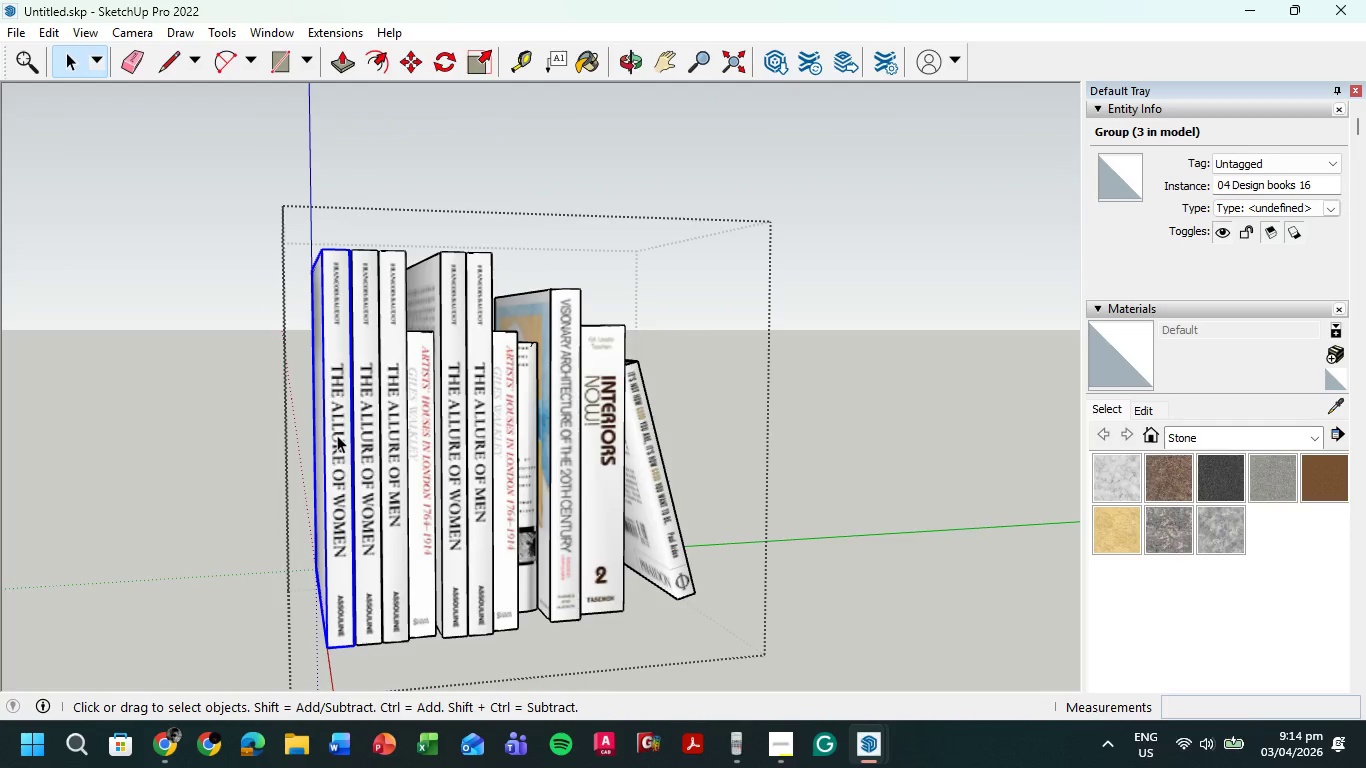 
key(Delete)
 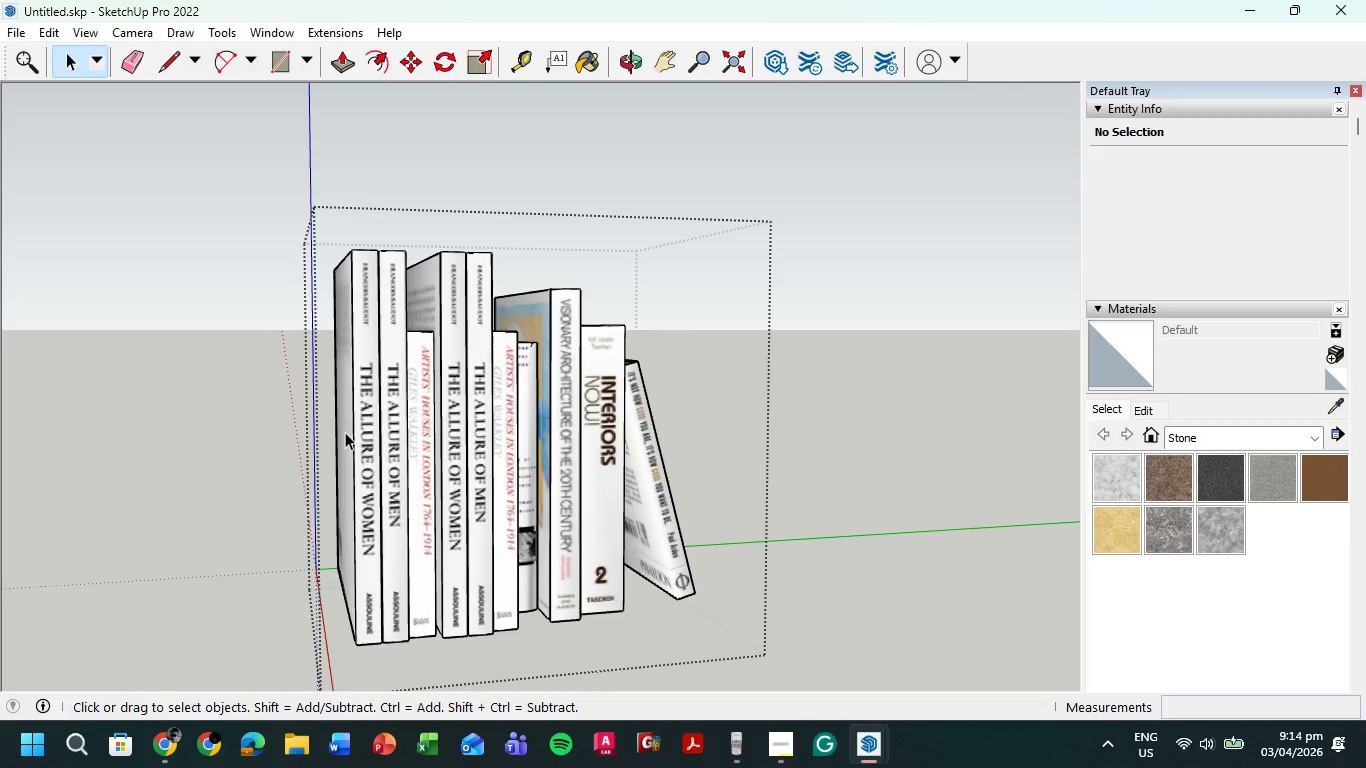 
key(Control+Z)
 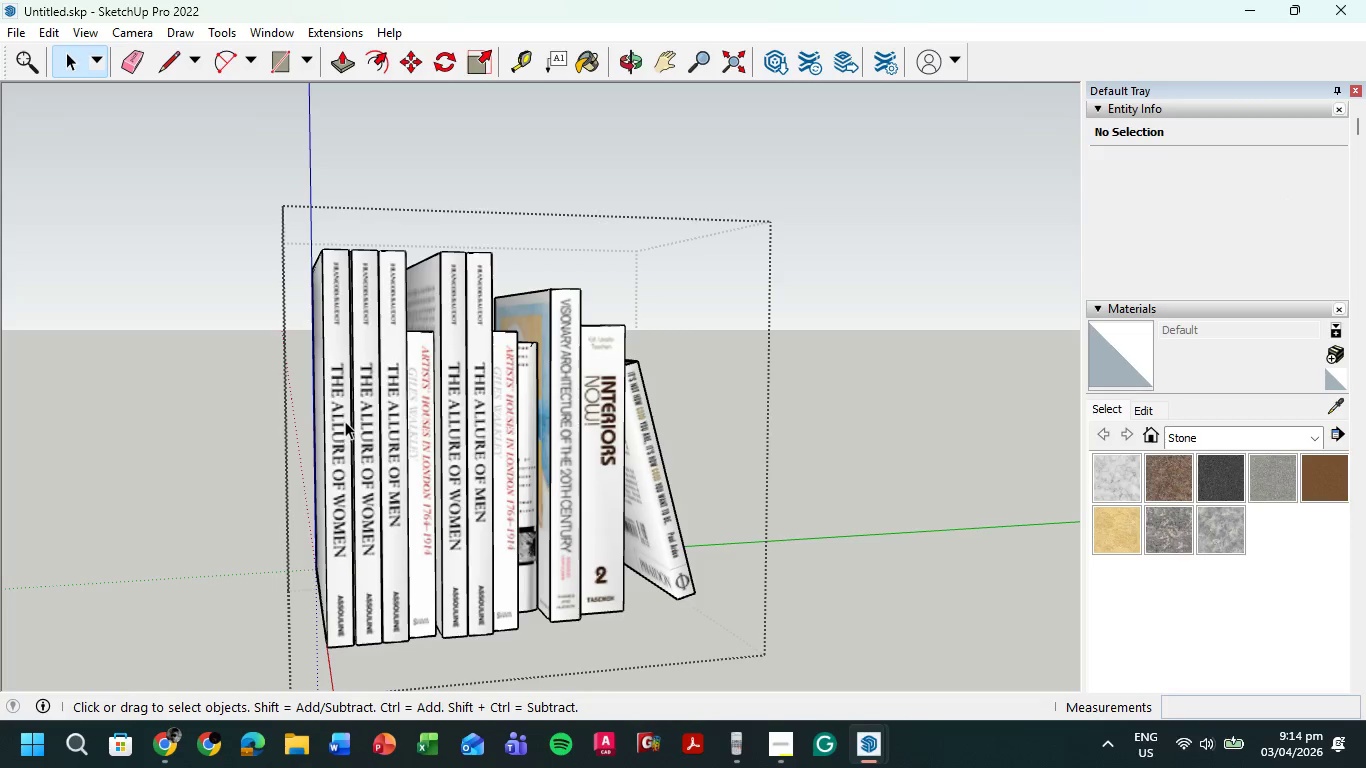 
double_click([345, 421])
 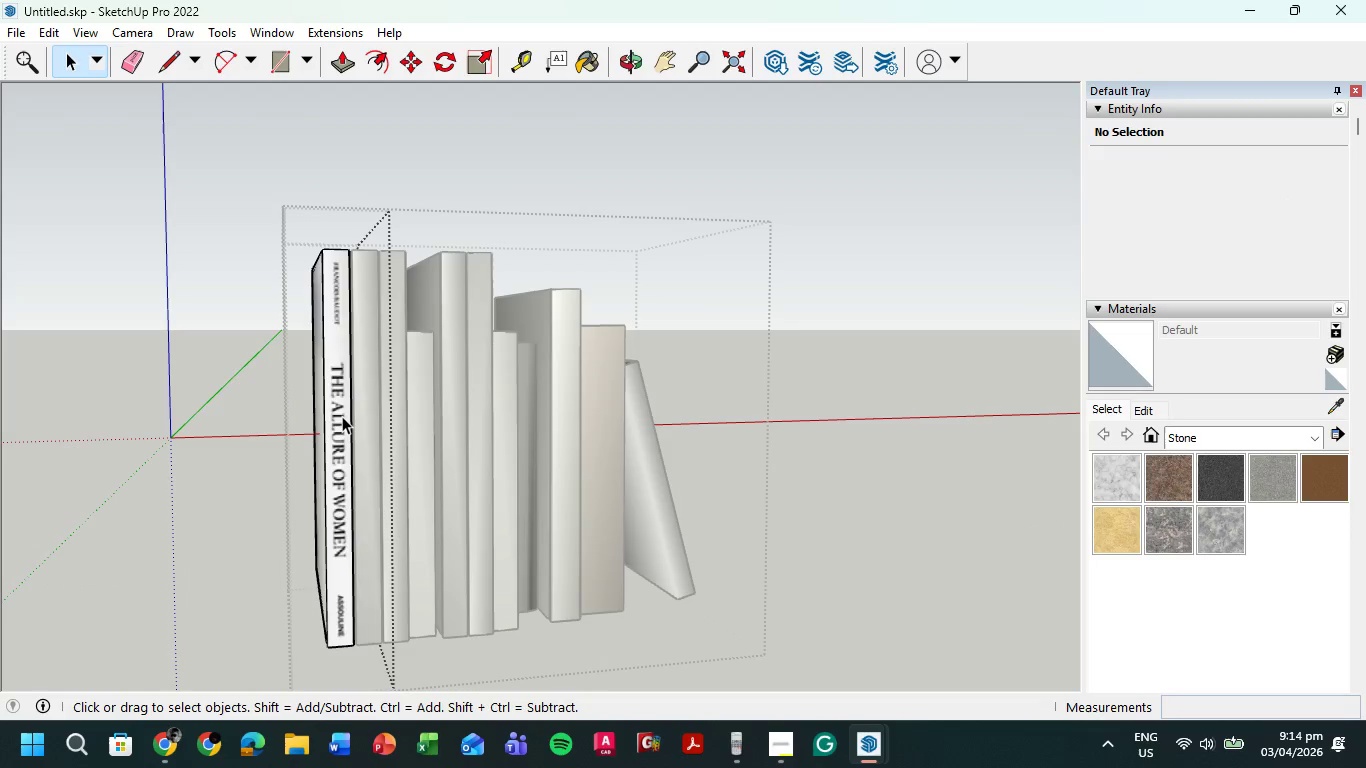 
left_click([342, 416])
 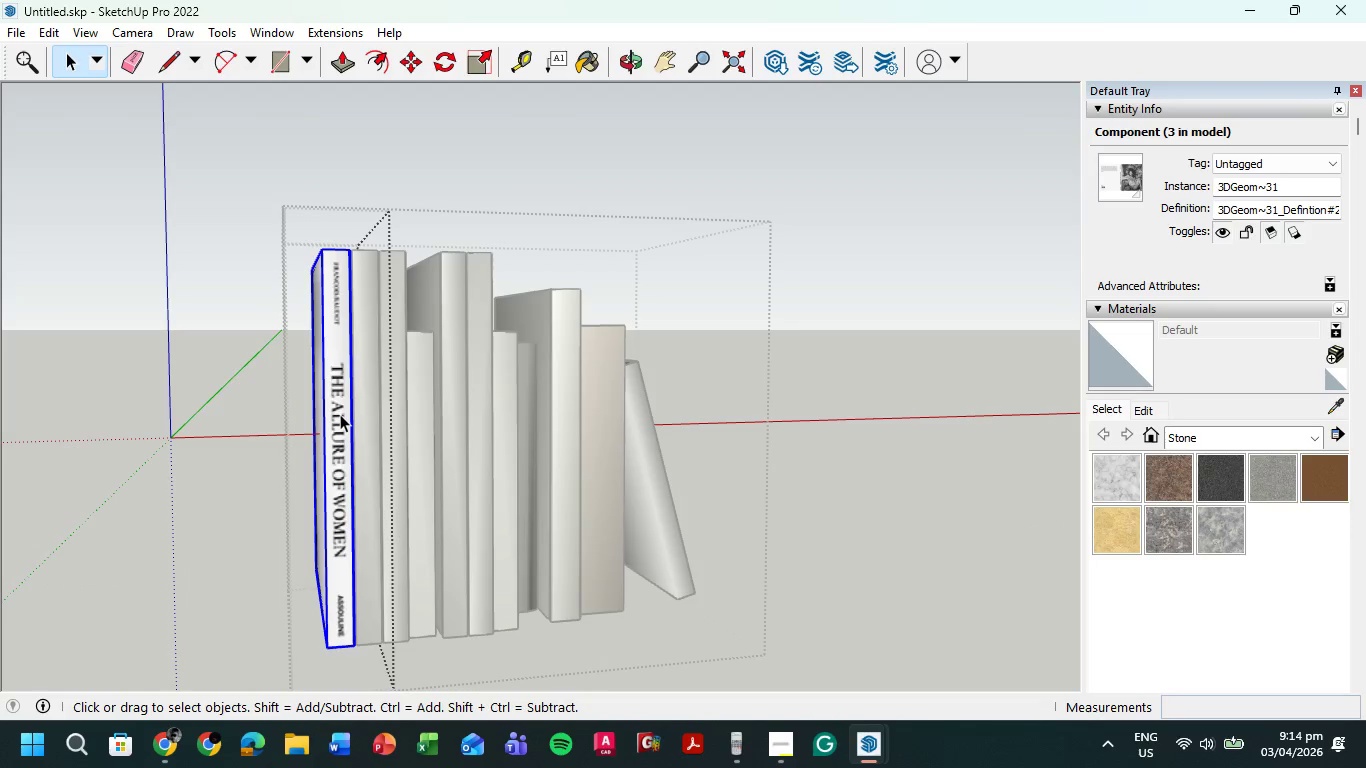 
double_click([339, 414])
 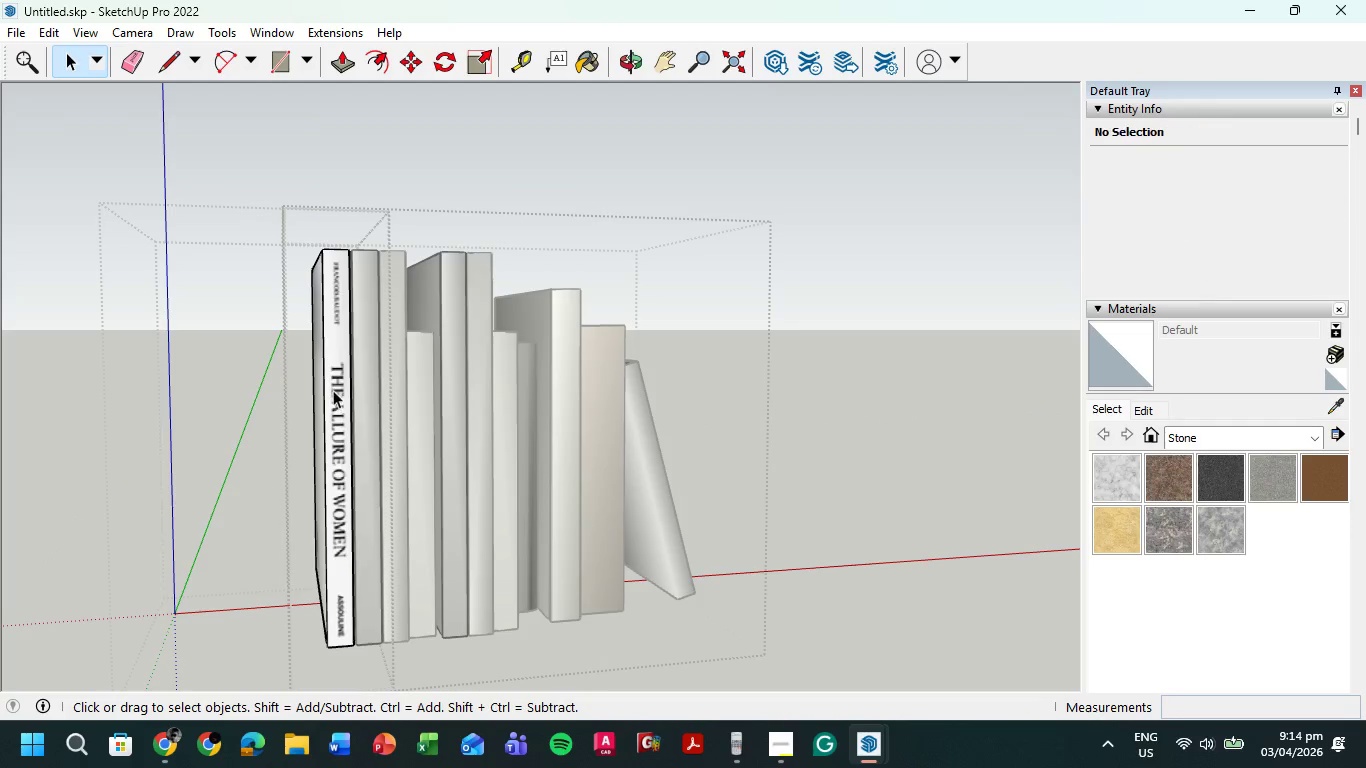 
double_click([333, 386])
 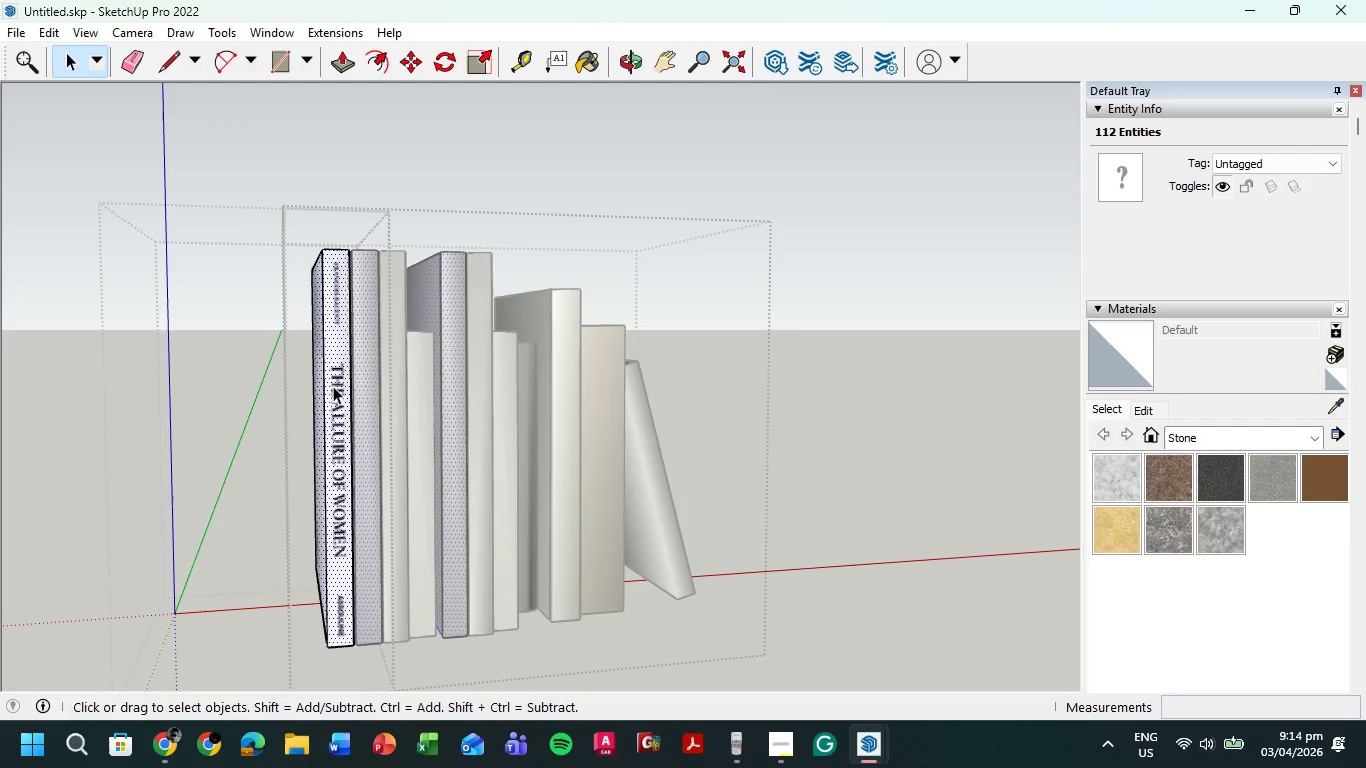 
key(Delete)
 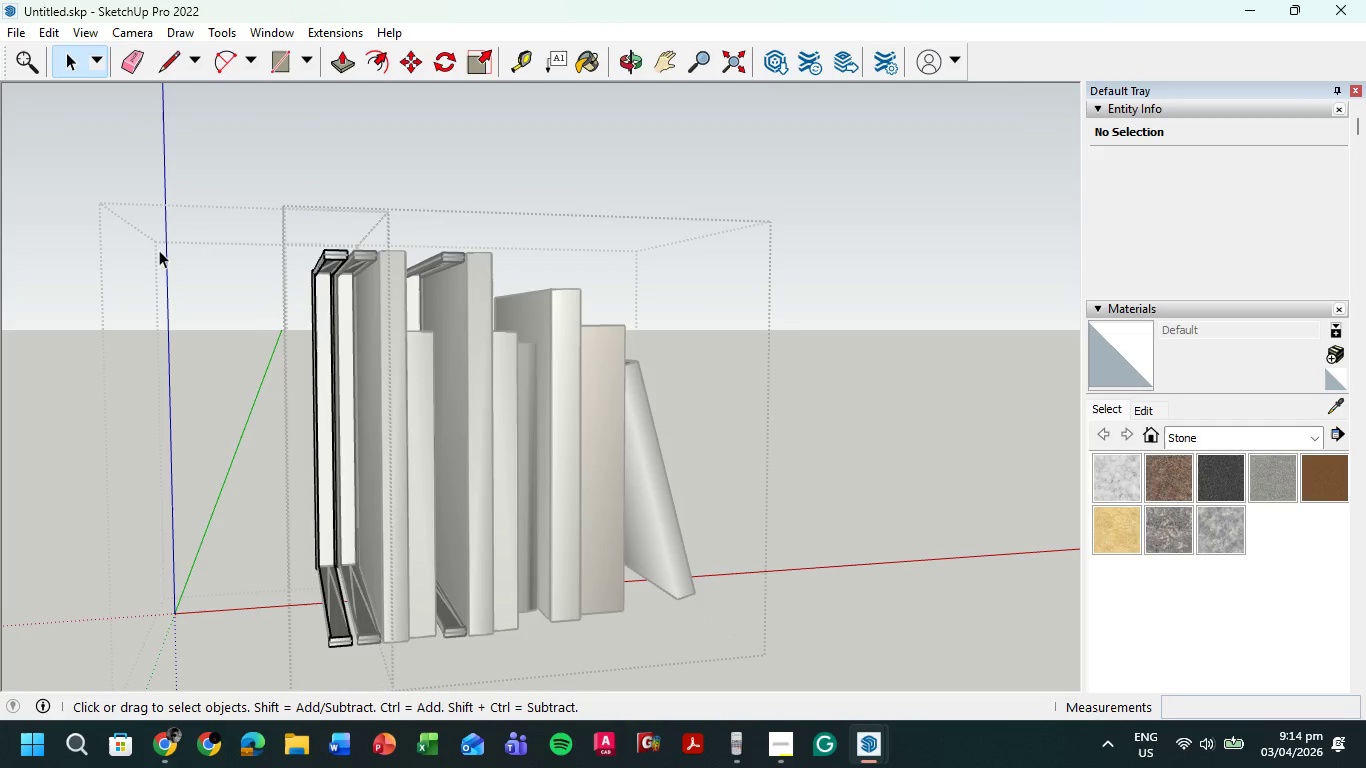 
key(Escape)
 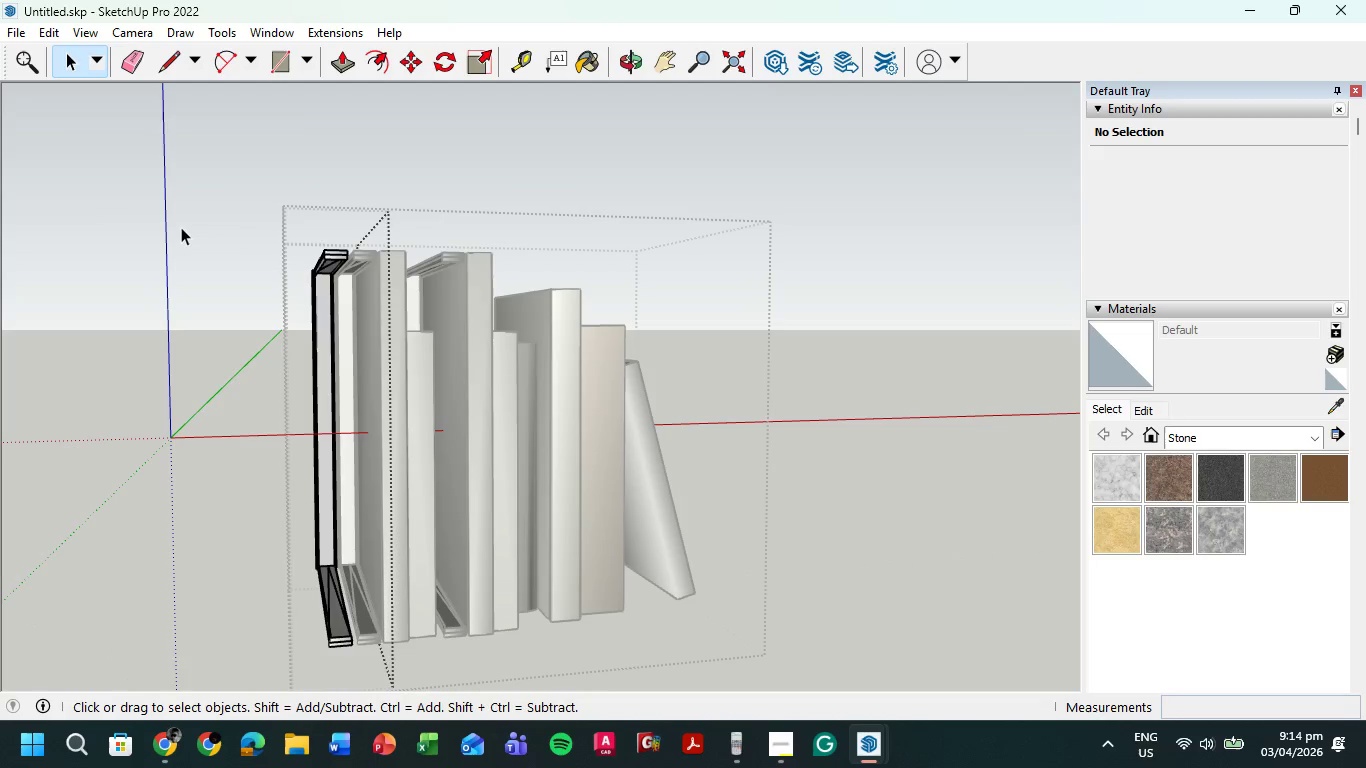 
key(Control+Z)
 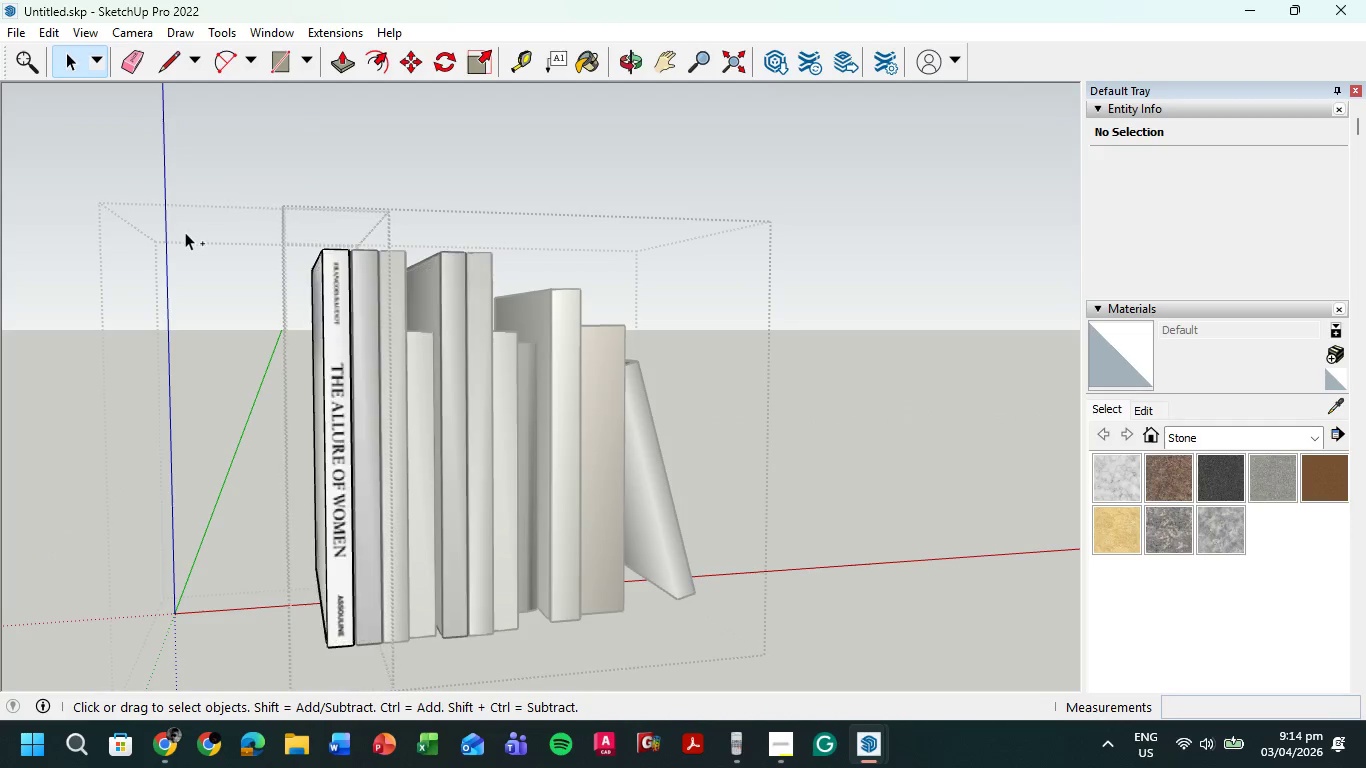 
key(Control+Z)
 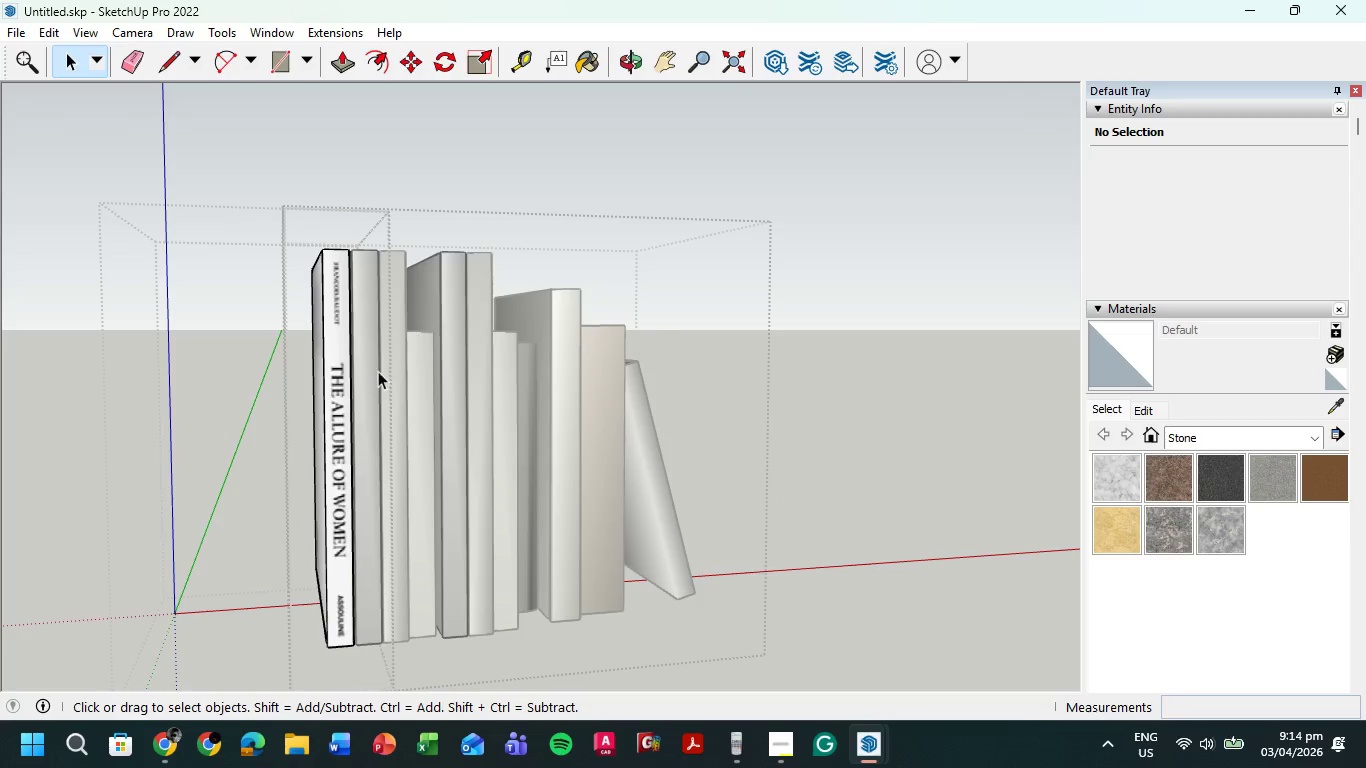 
left_click([323, 400])
 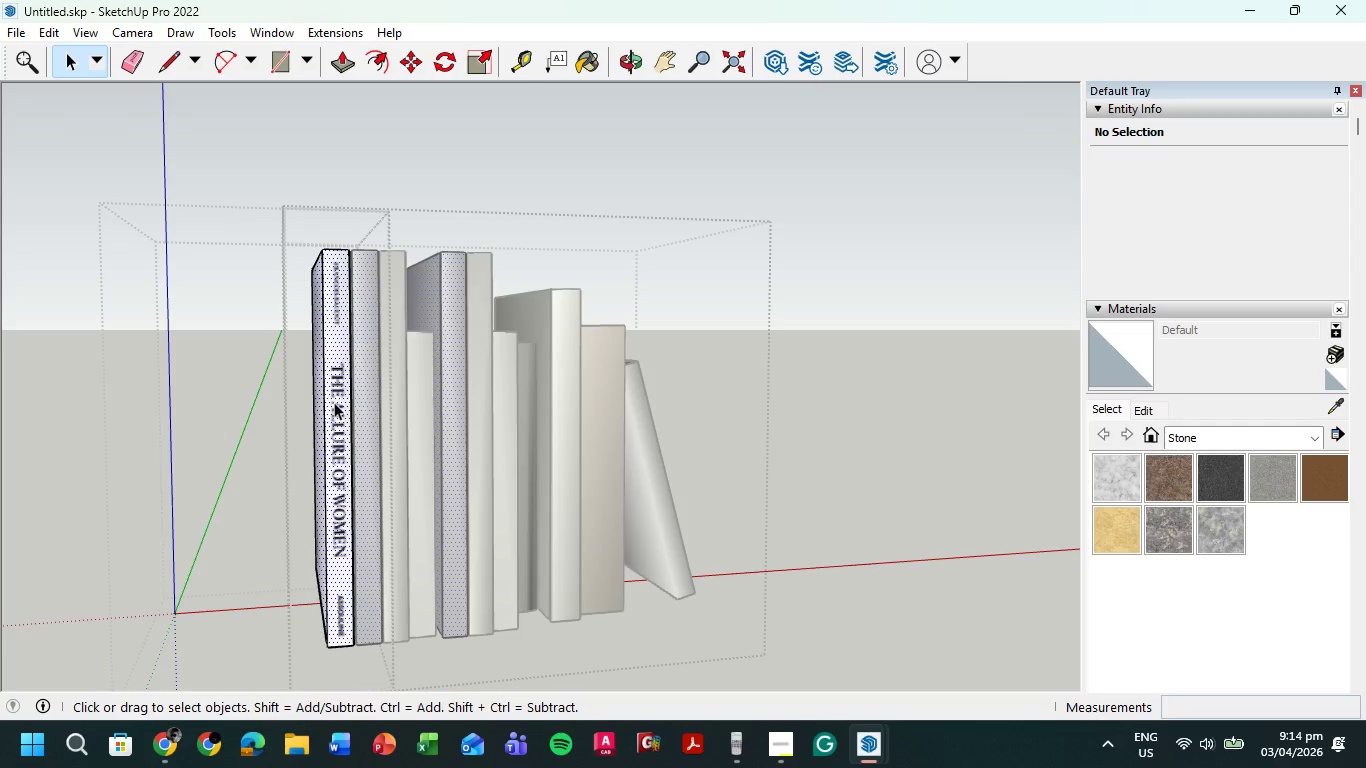 
left_click([334, 402])
 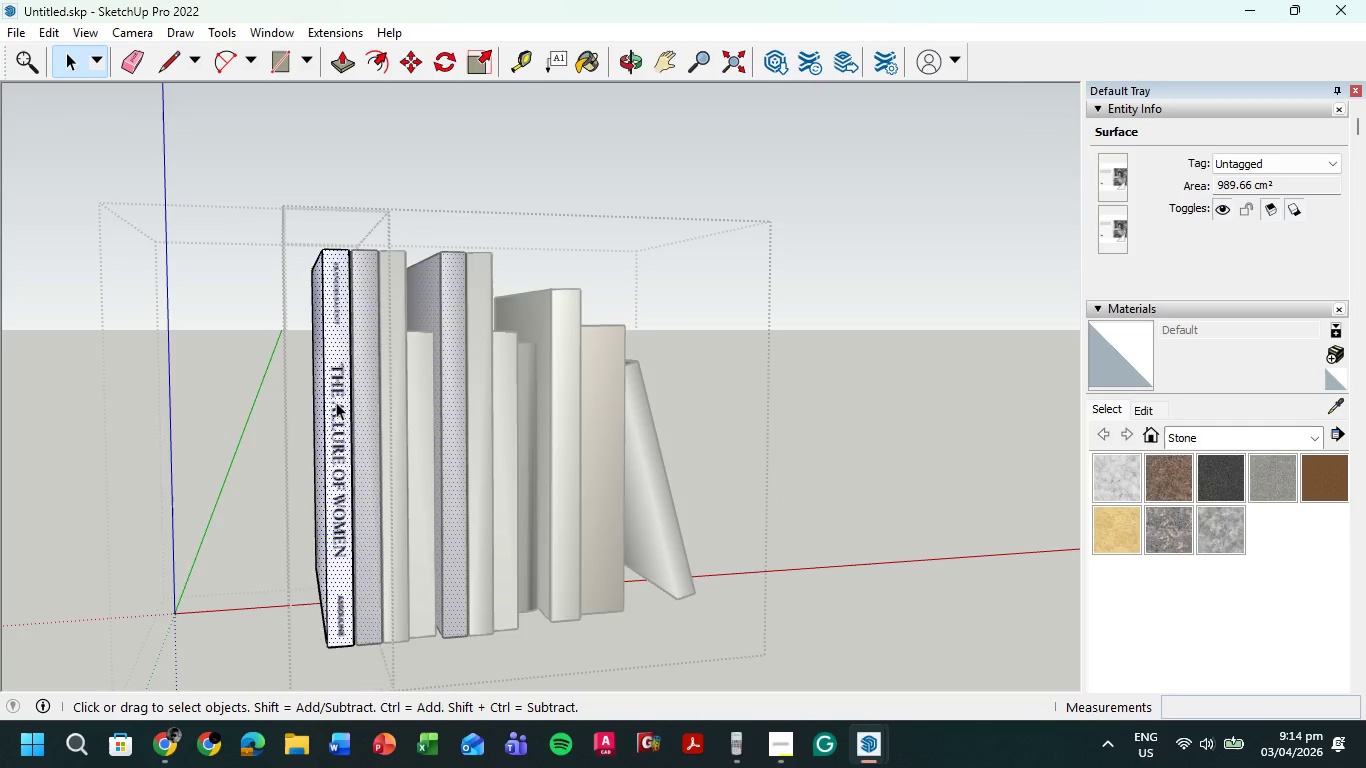 
key(Delete)
 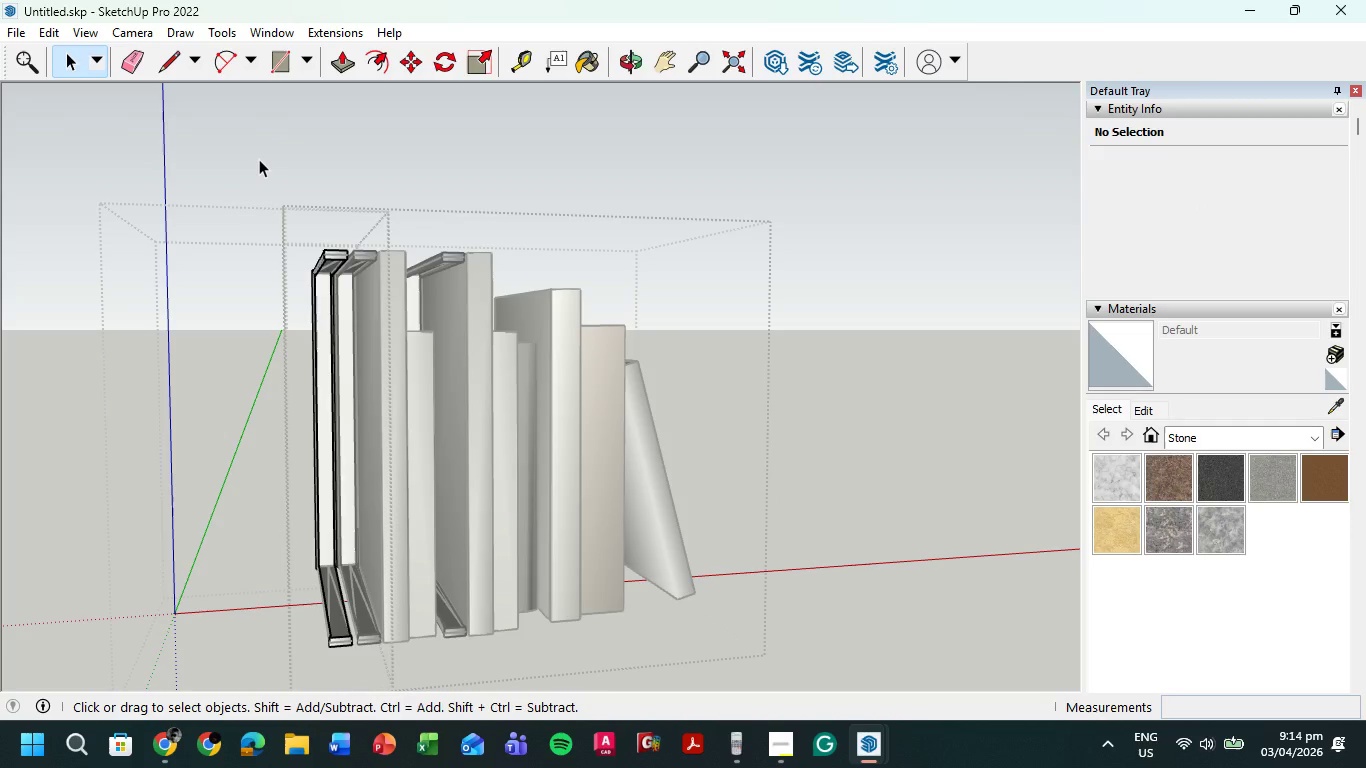 
key(Control+Z)
 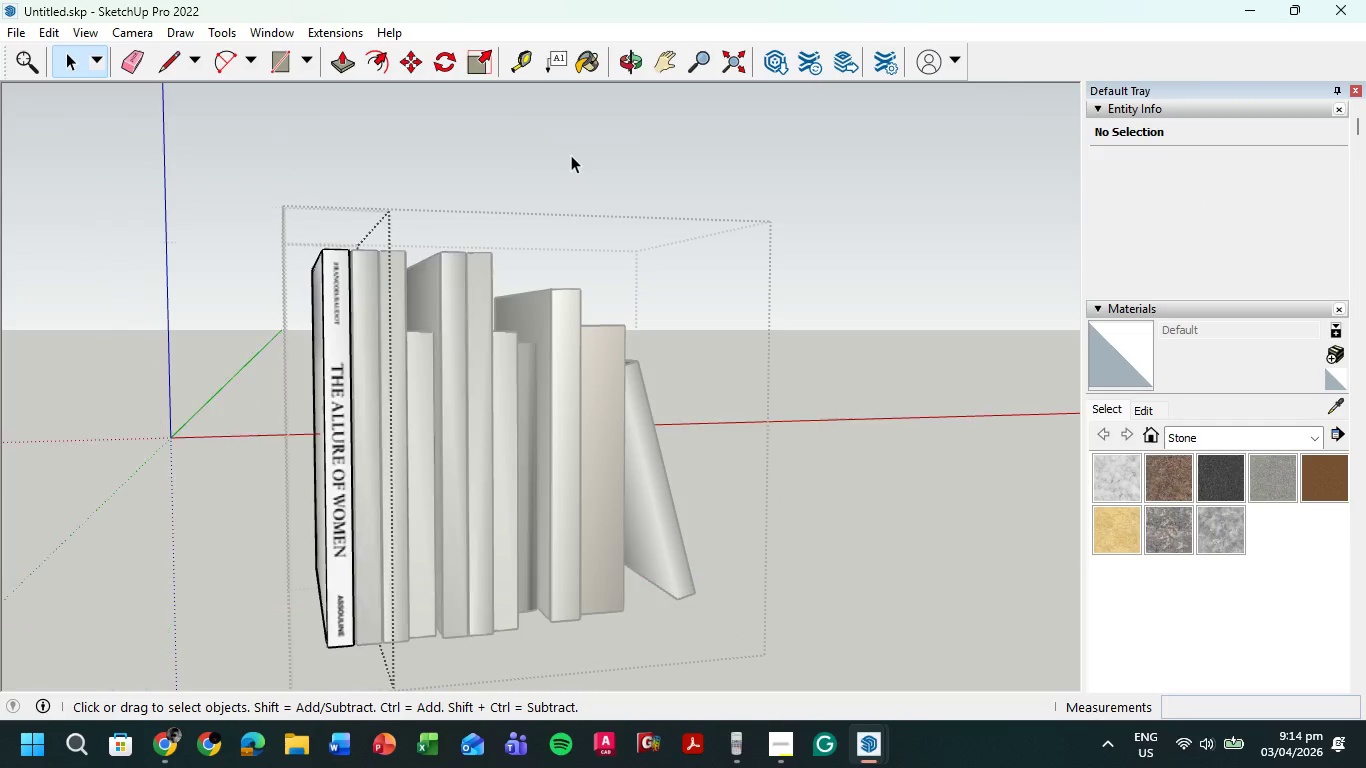 
double_click([571, 155])
 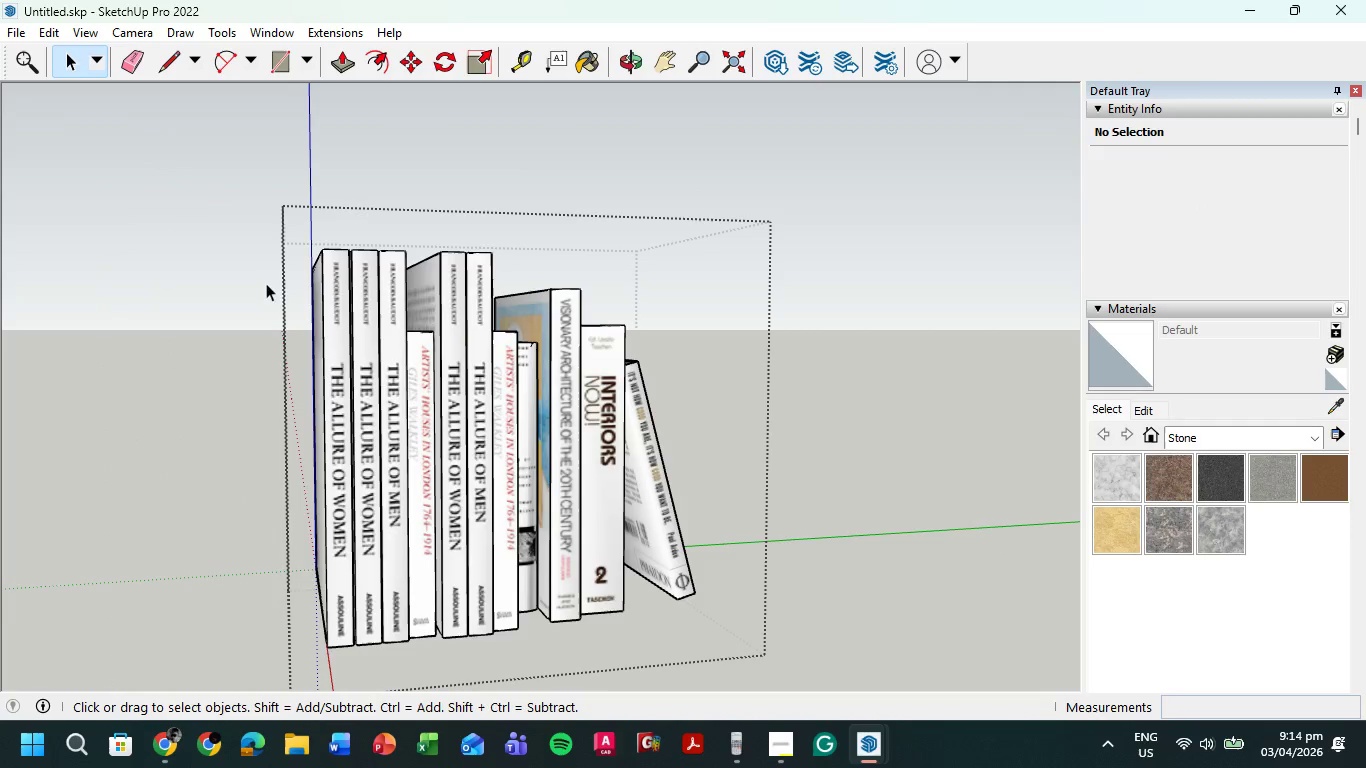 
scroll: coordinate [486, 358], scroll_direction: up, amount: 3.0
 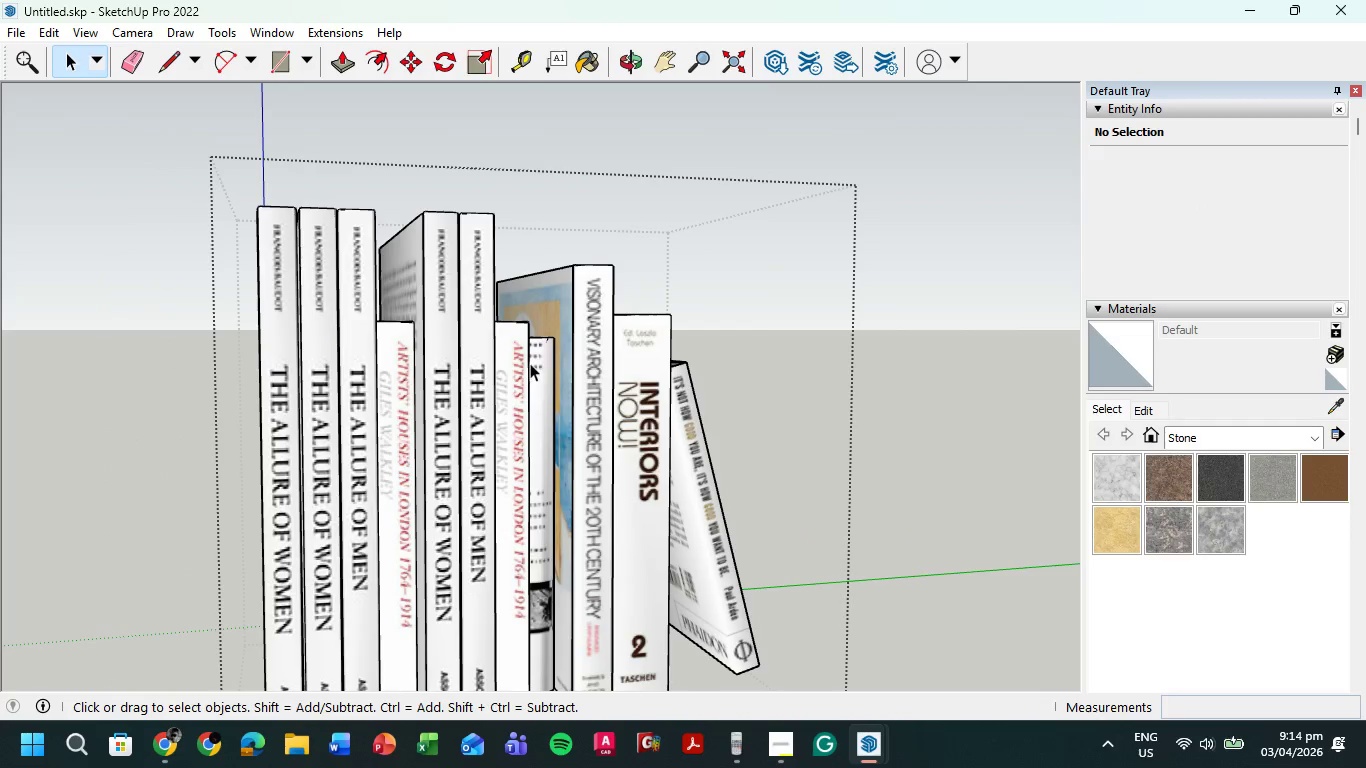 
scroll: coordinate [531, 360], scroll_direction: down, amount: 9.0
 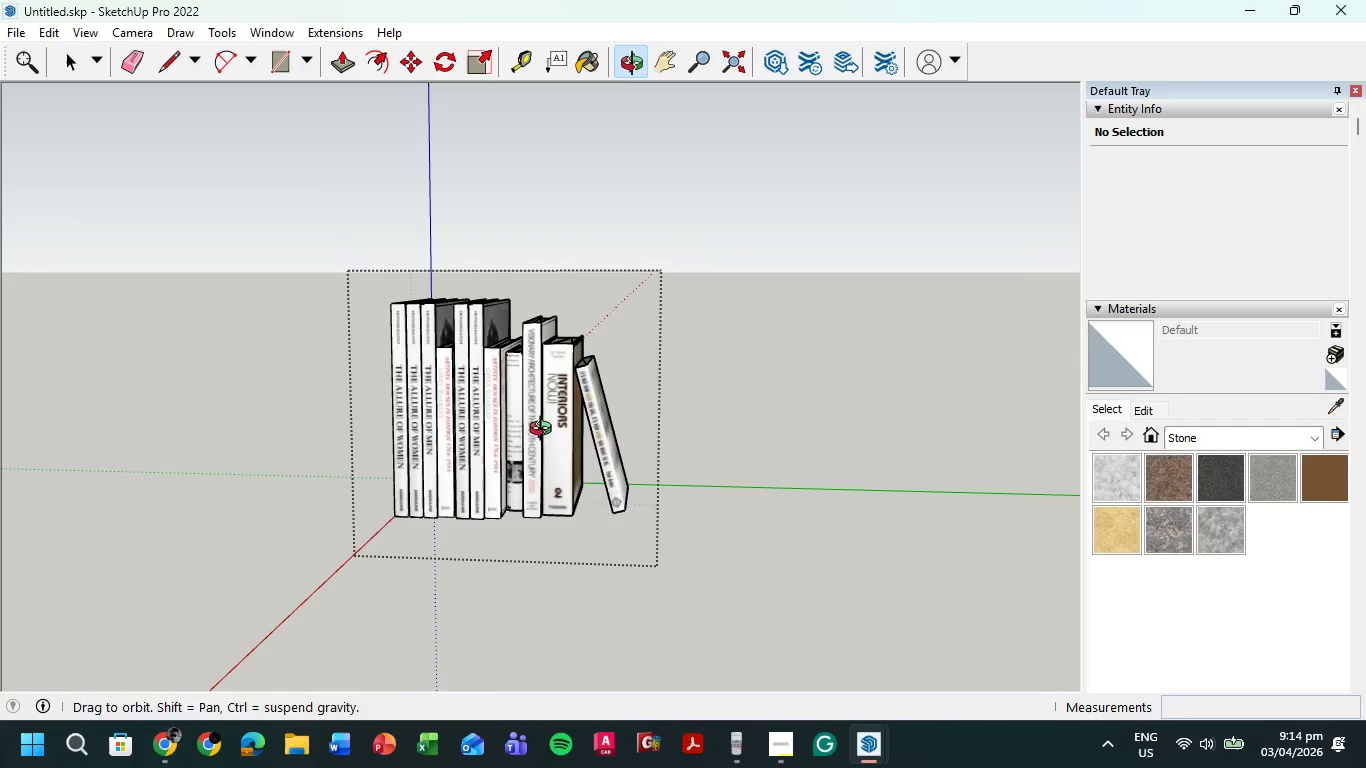 
left_click([498, 426])
 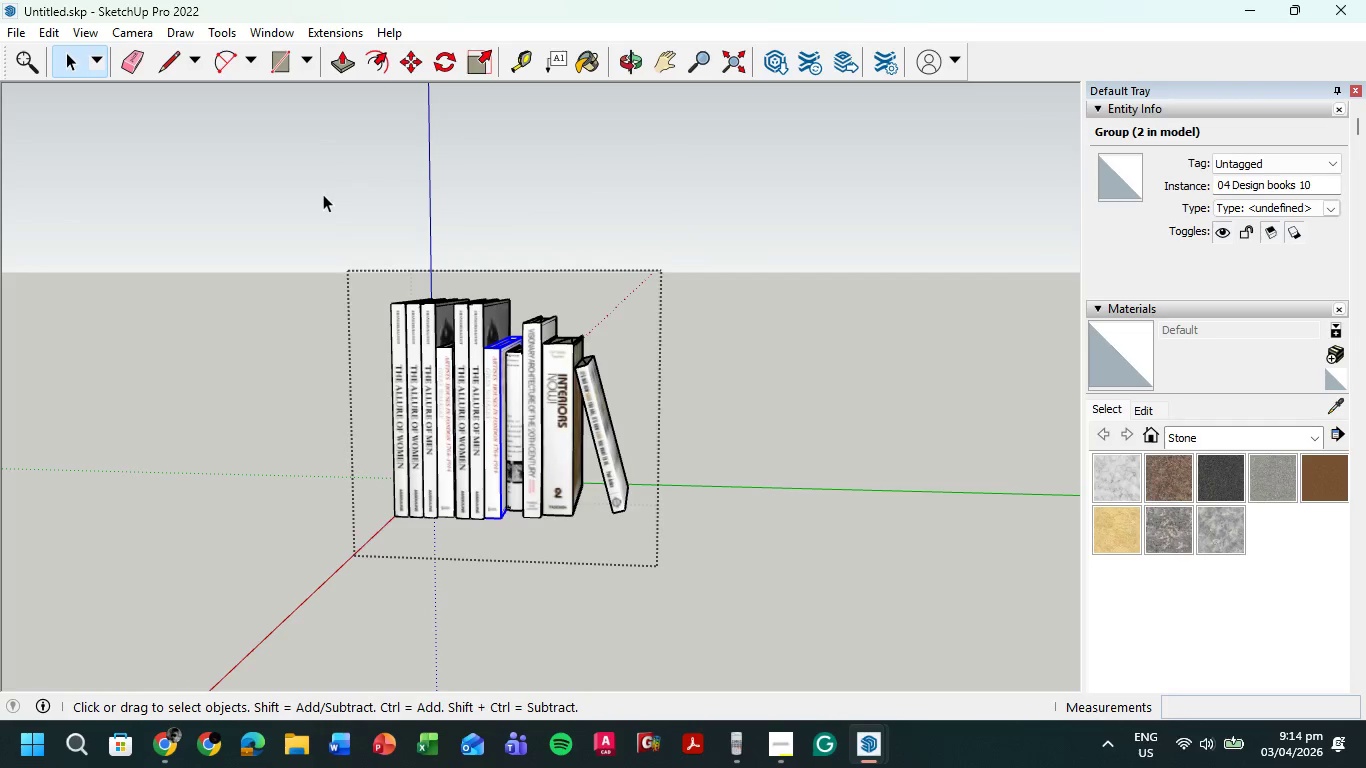 
double_click([177, 158])
 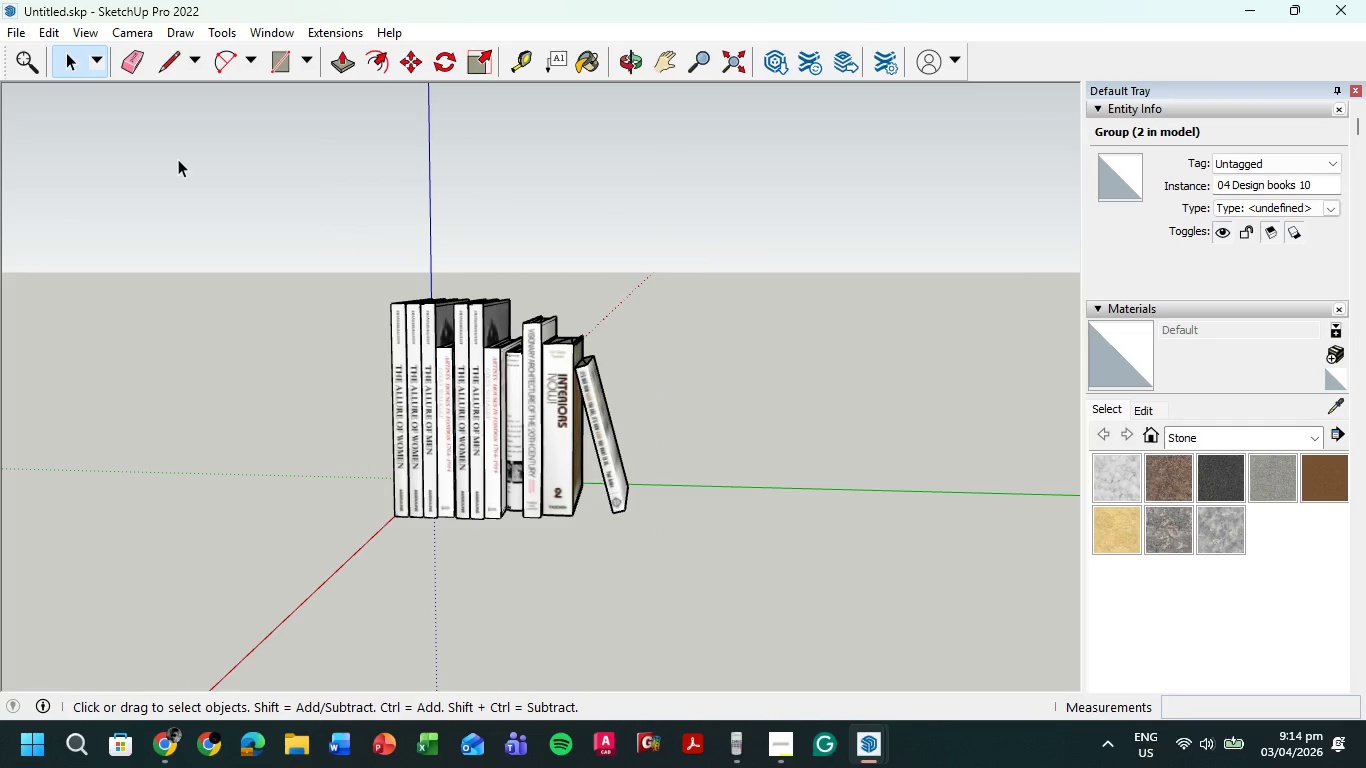 
triple_click([179, 160])
 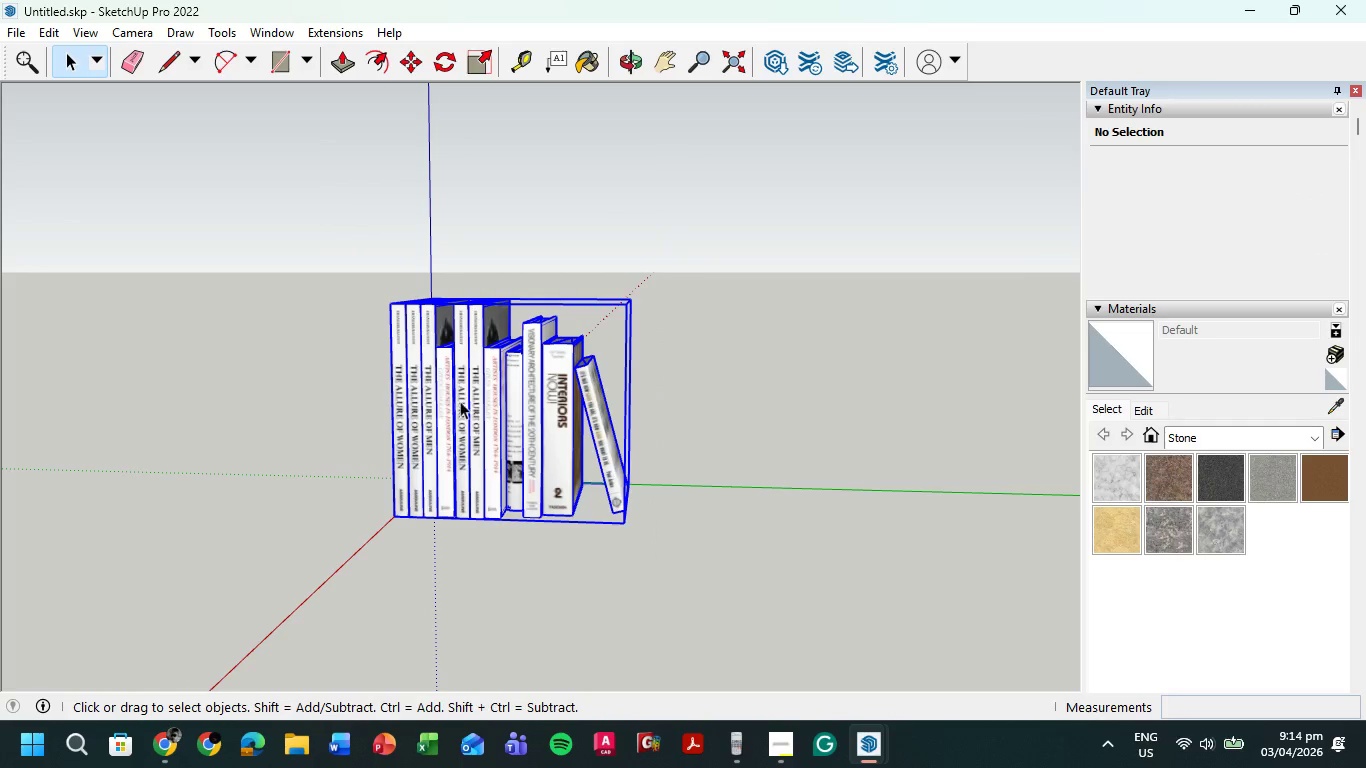 
key(Control+C)
 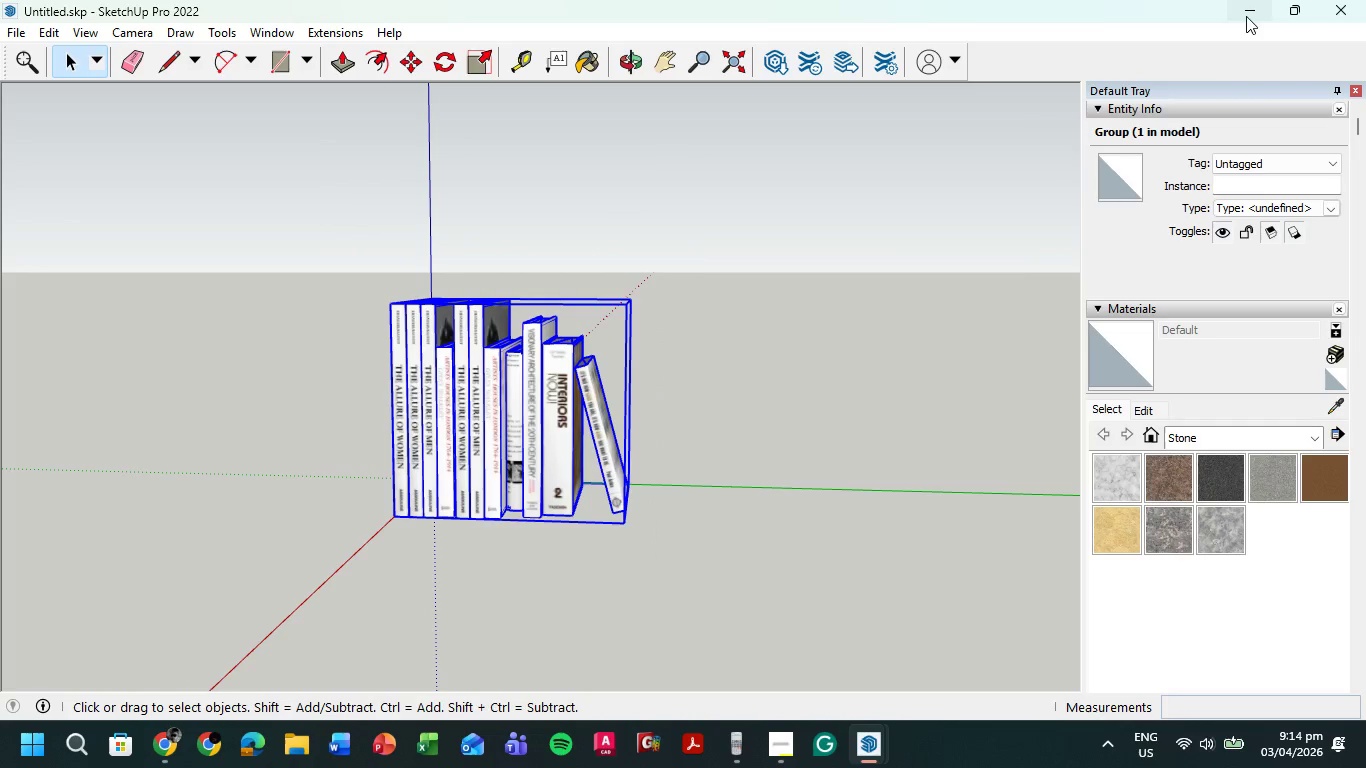 
left_click([1246, 16])
 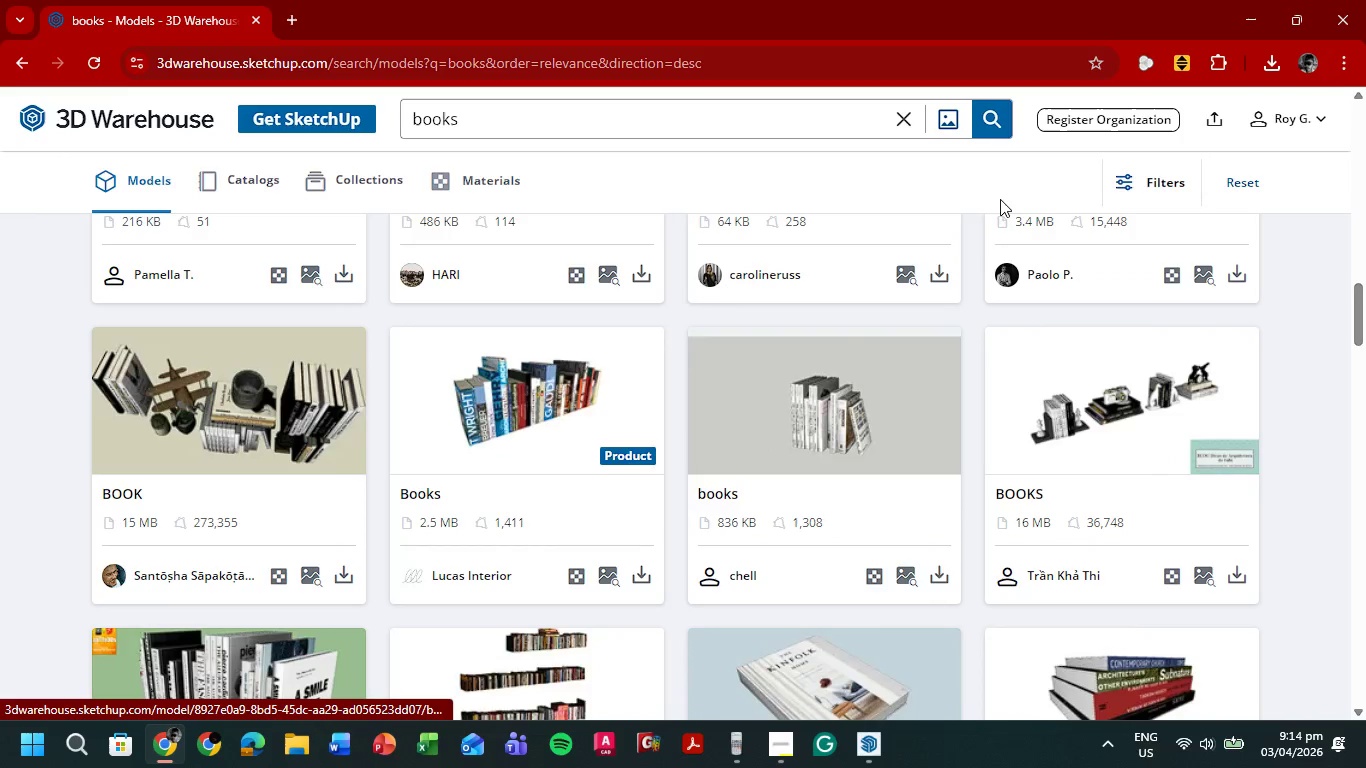 
scroll: coordinate [981, 355], scroll_direction: down, amount: 9.0
 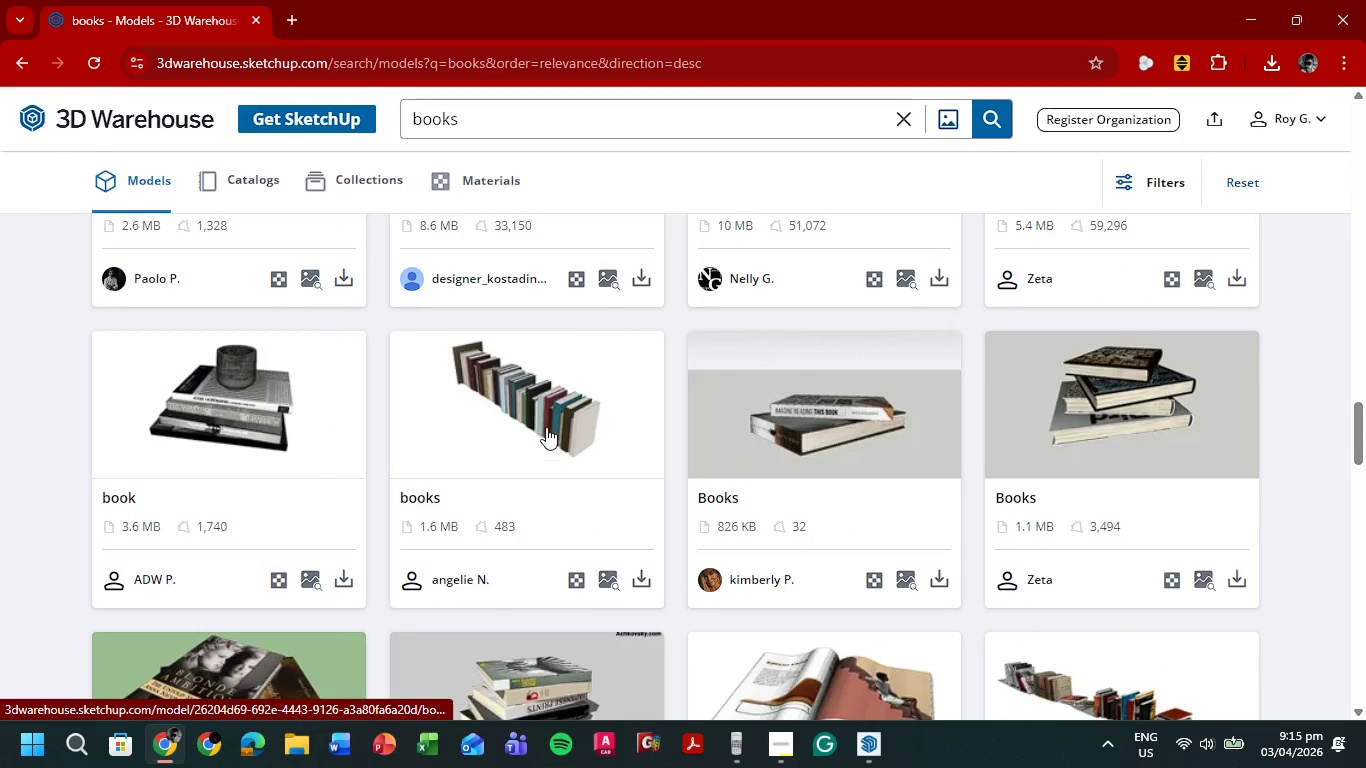 
left_click([641, 575])
 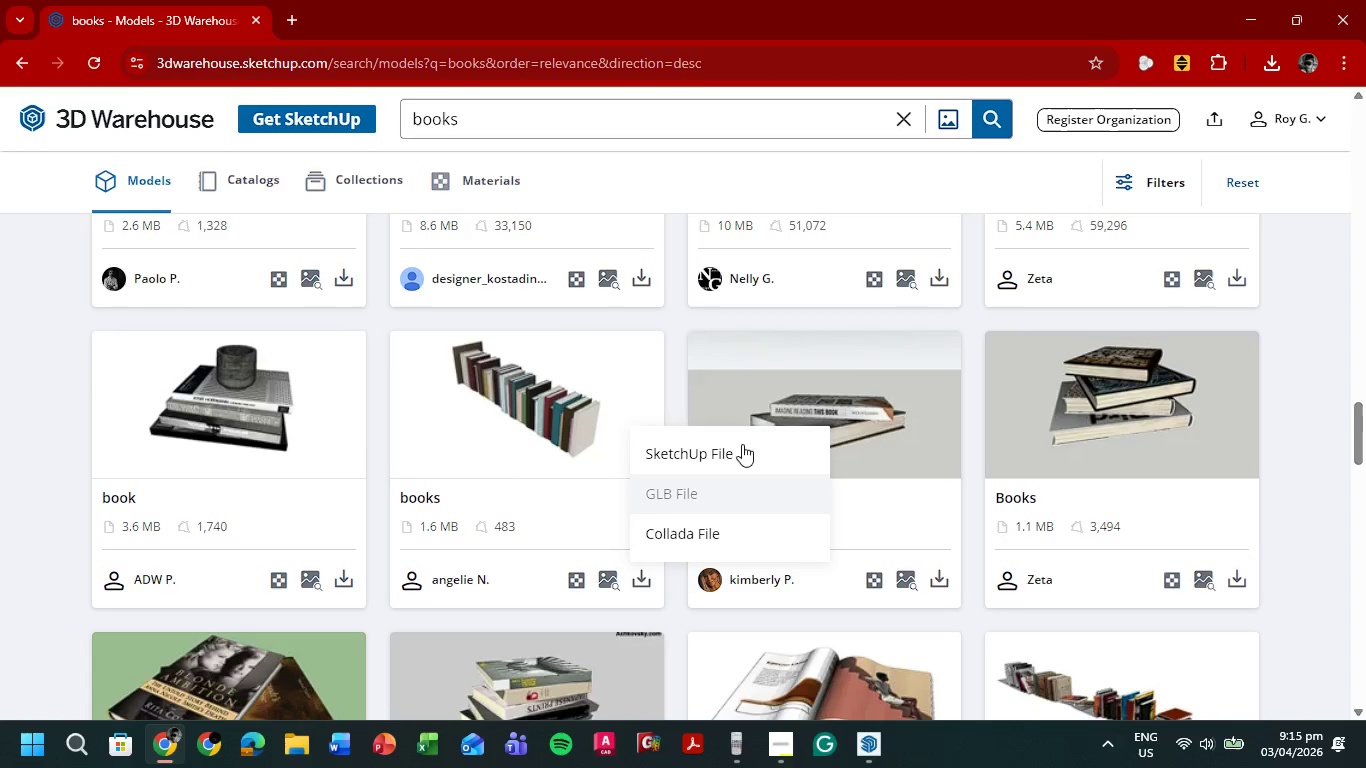 
left_click([706, 451])
 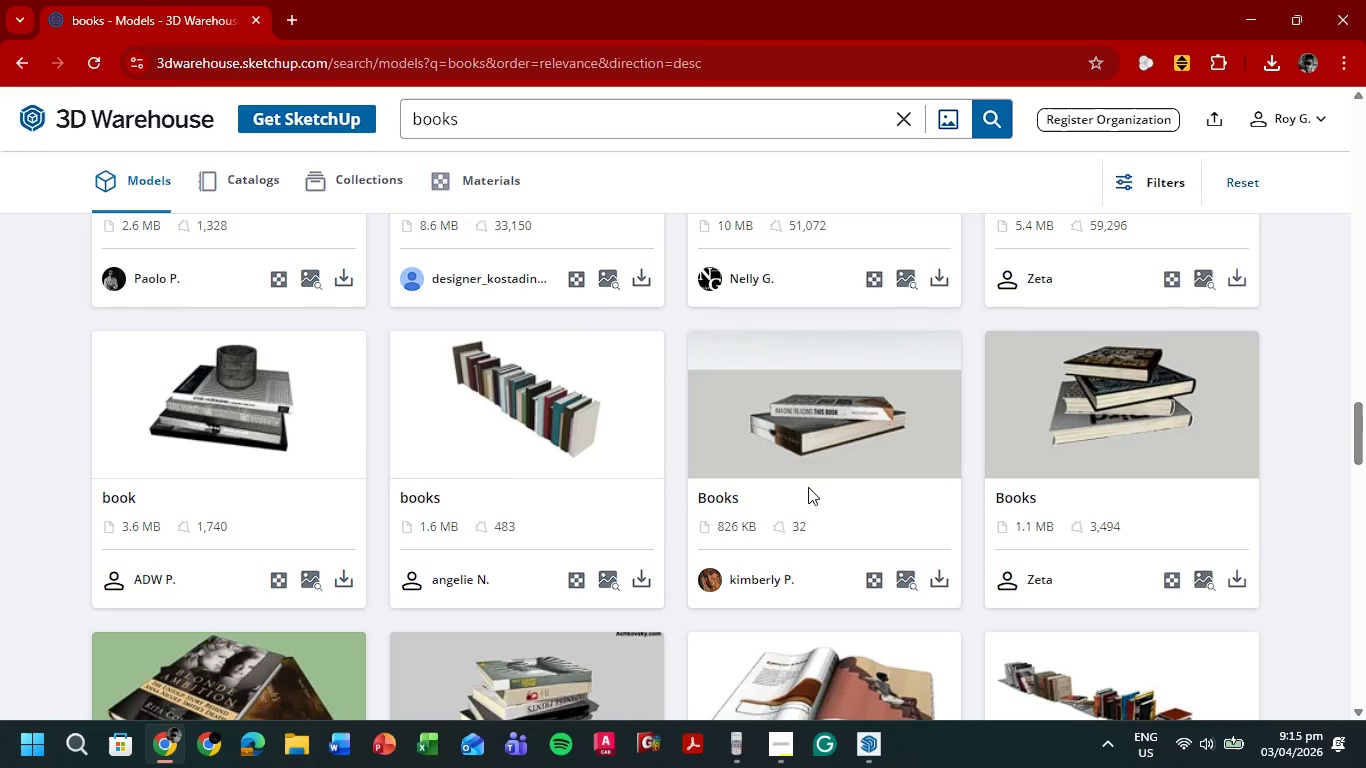 
scroll: coordinate [823, 481], scroll_direction: down, amount: 2.0
 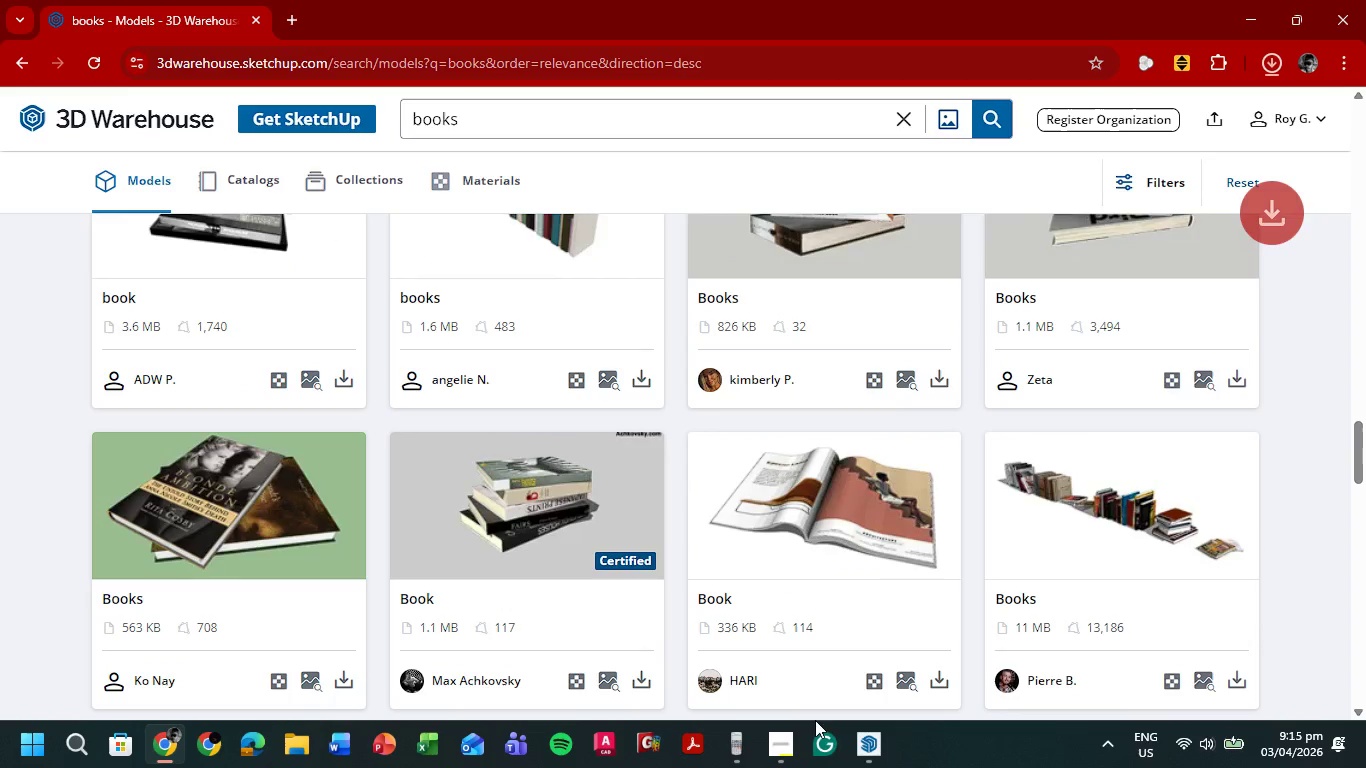 
mouse_move([870, 721])
 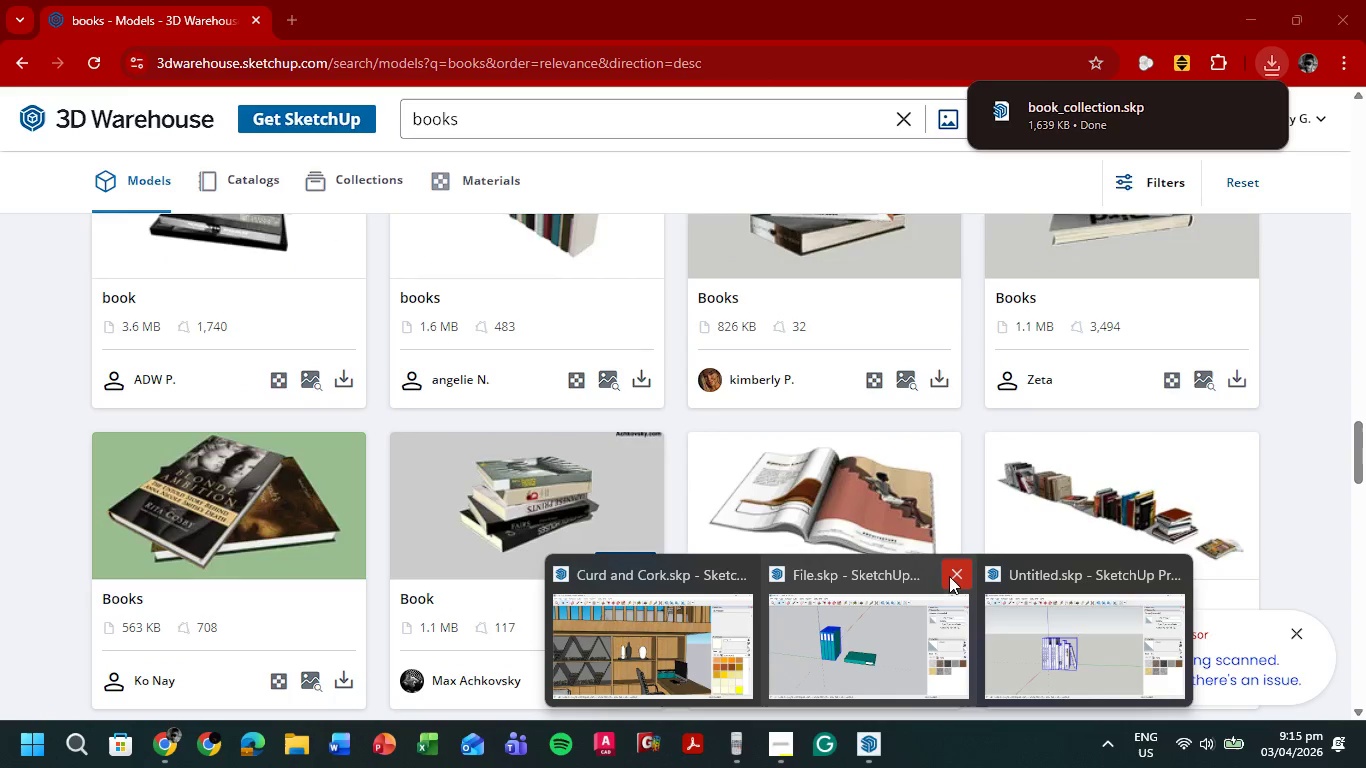 
left_click([952, 575])
 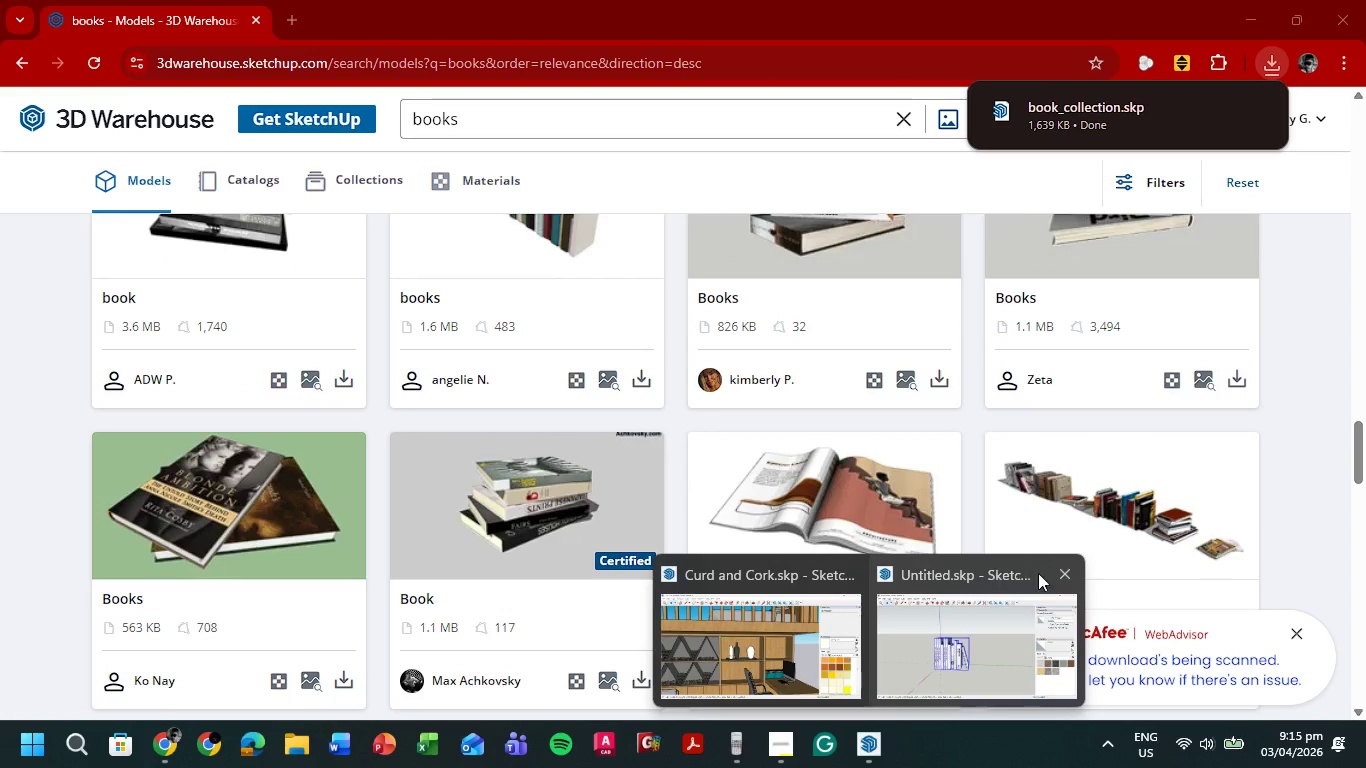 
left_click([1061, 571])
 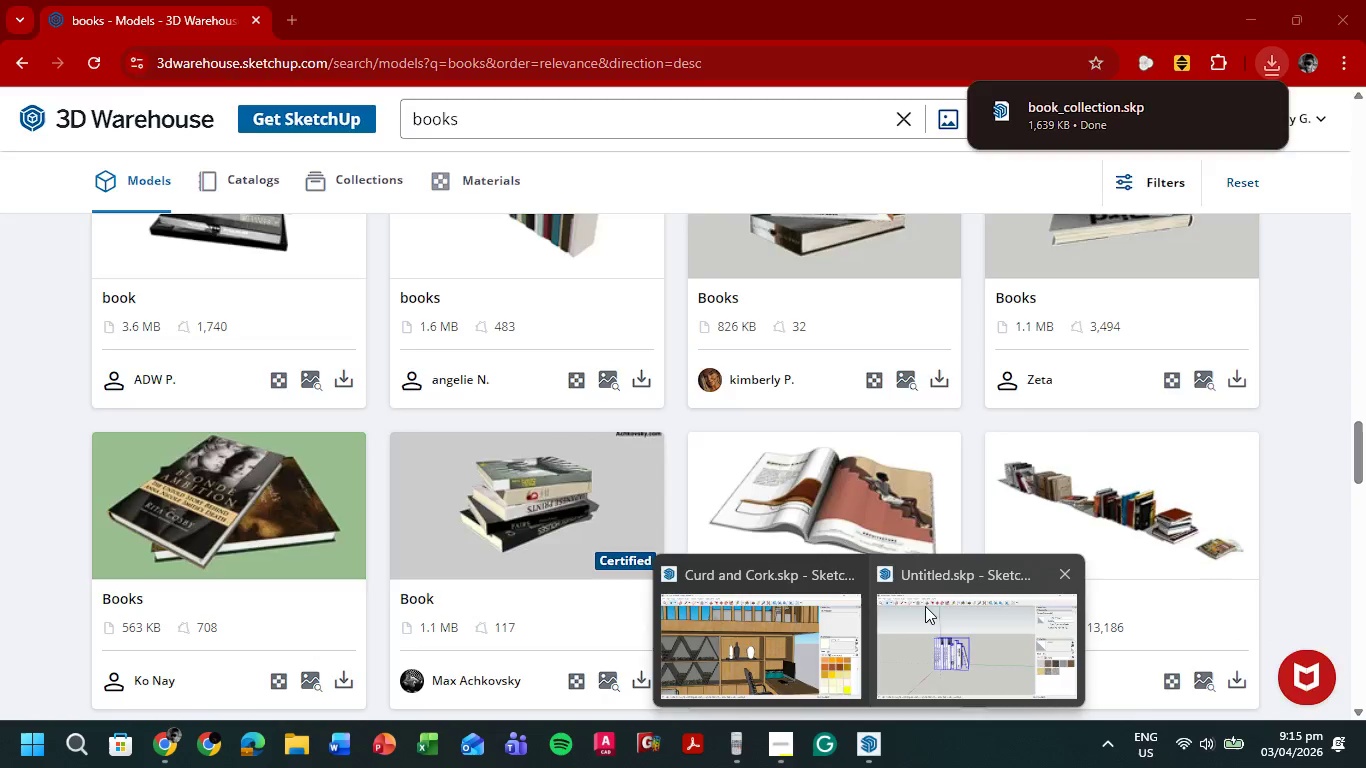 
left_click([699, 410])
 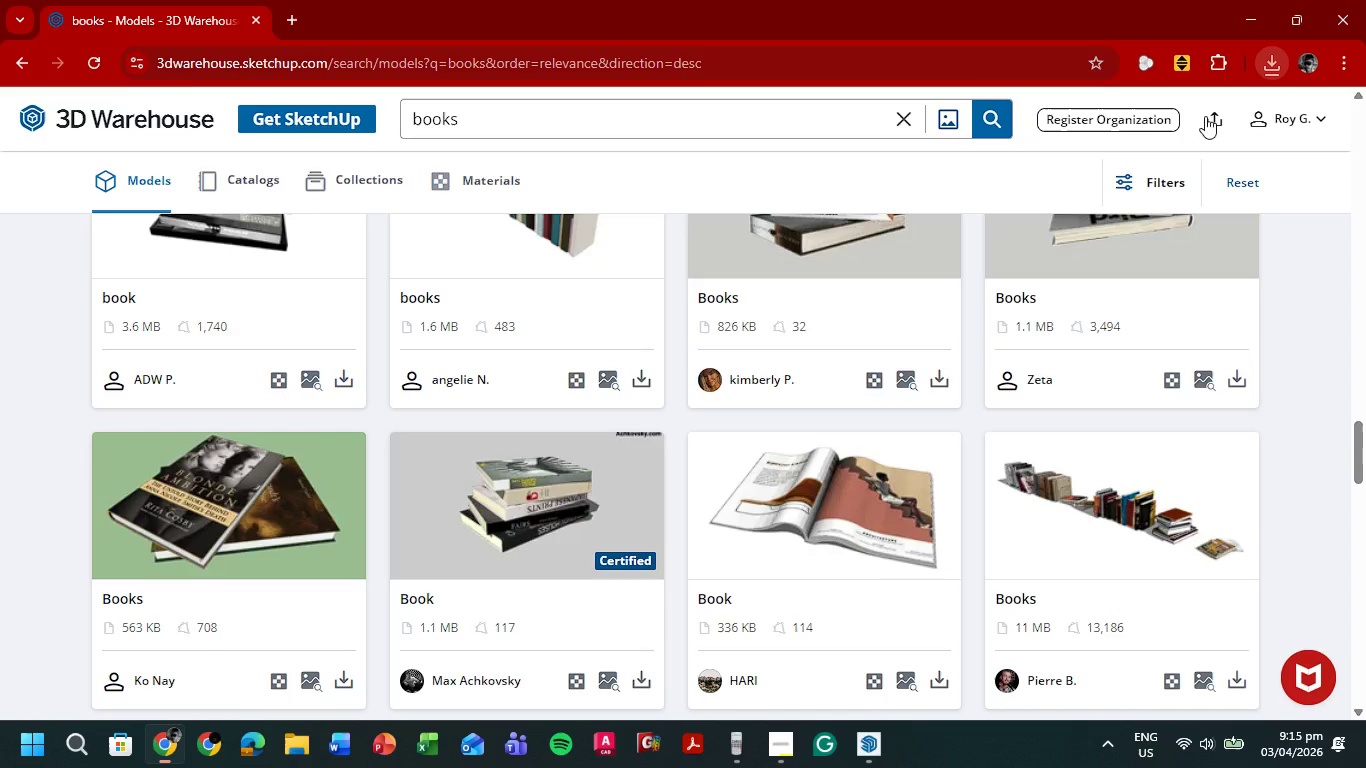 
left_click([1128, 116])
 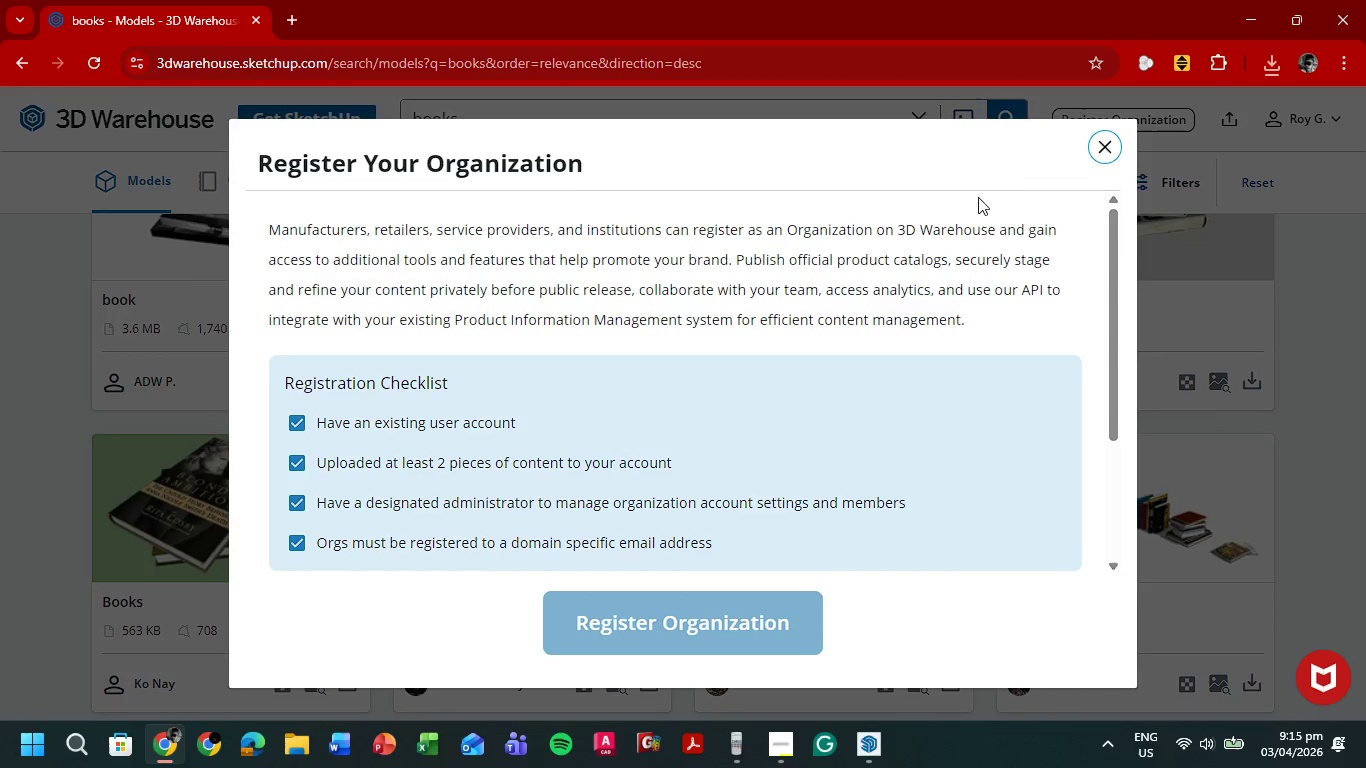 
left_click([1109, 152])
 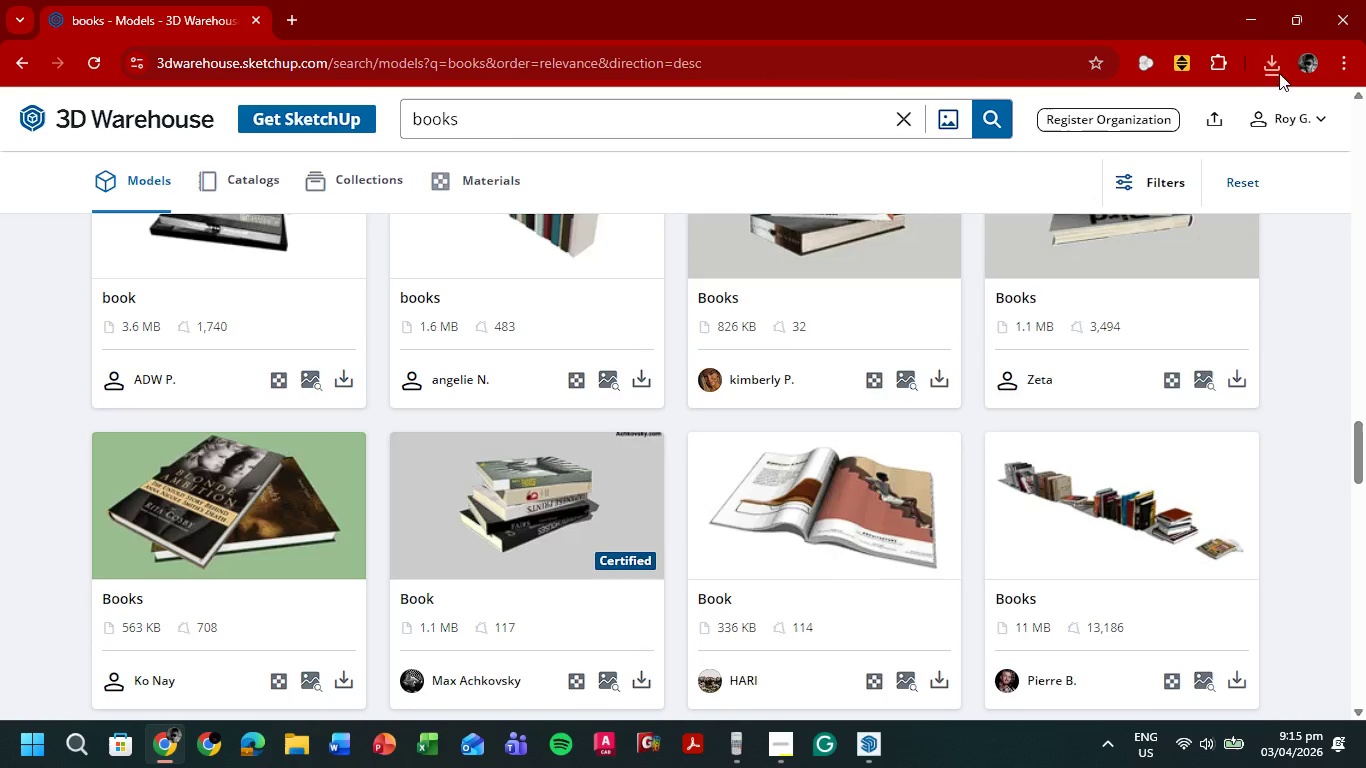 
left_click([1275, 66])
 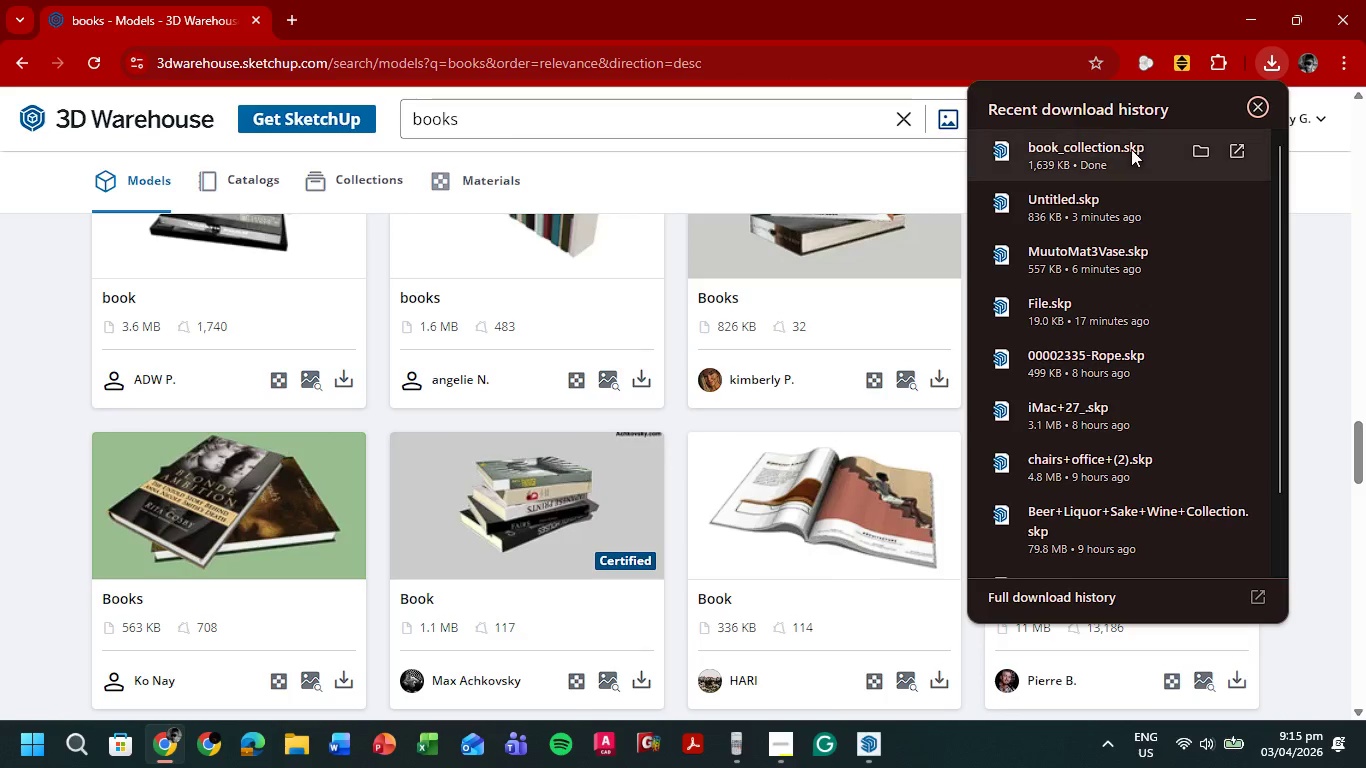 
left_click([1110, 146])
 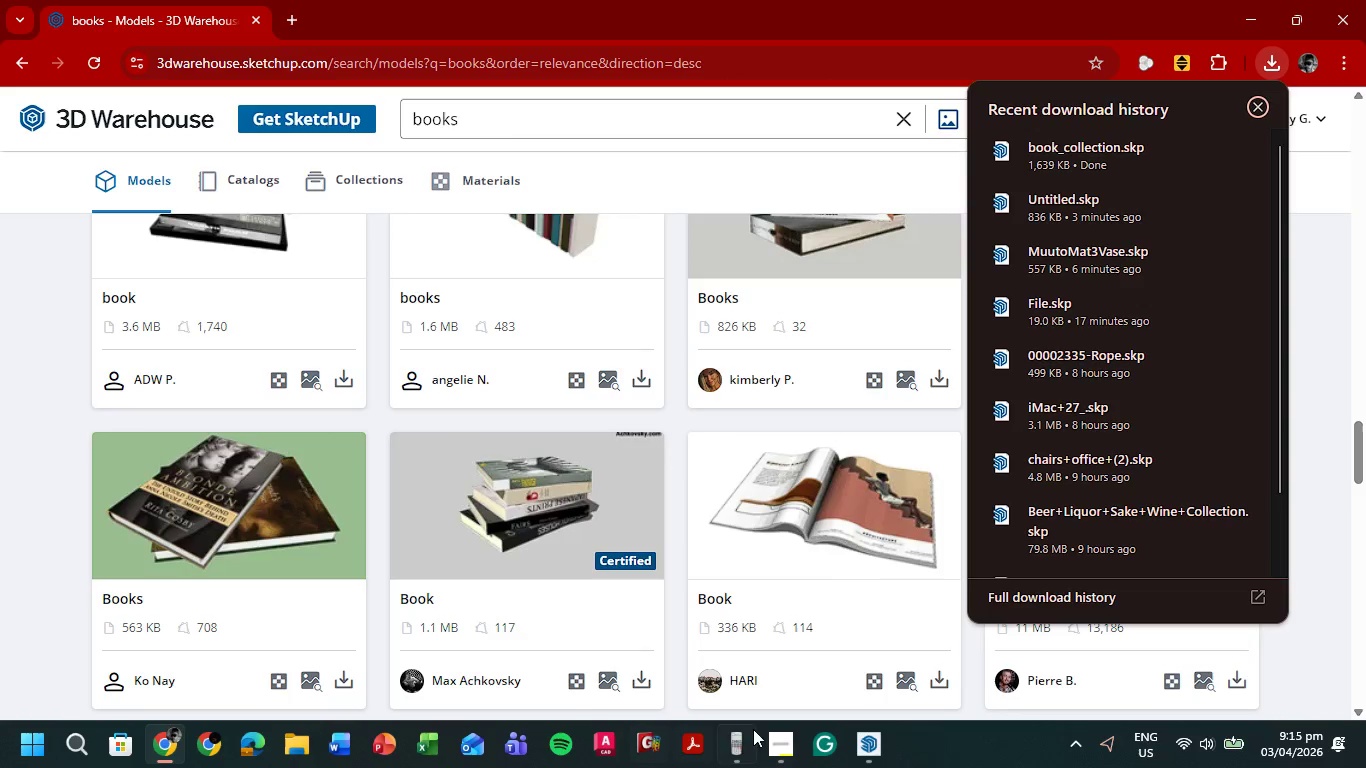 
left_click([775, 749])